 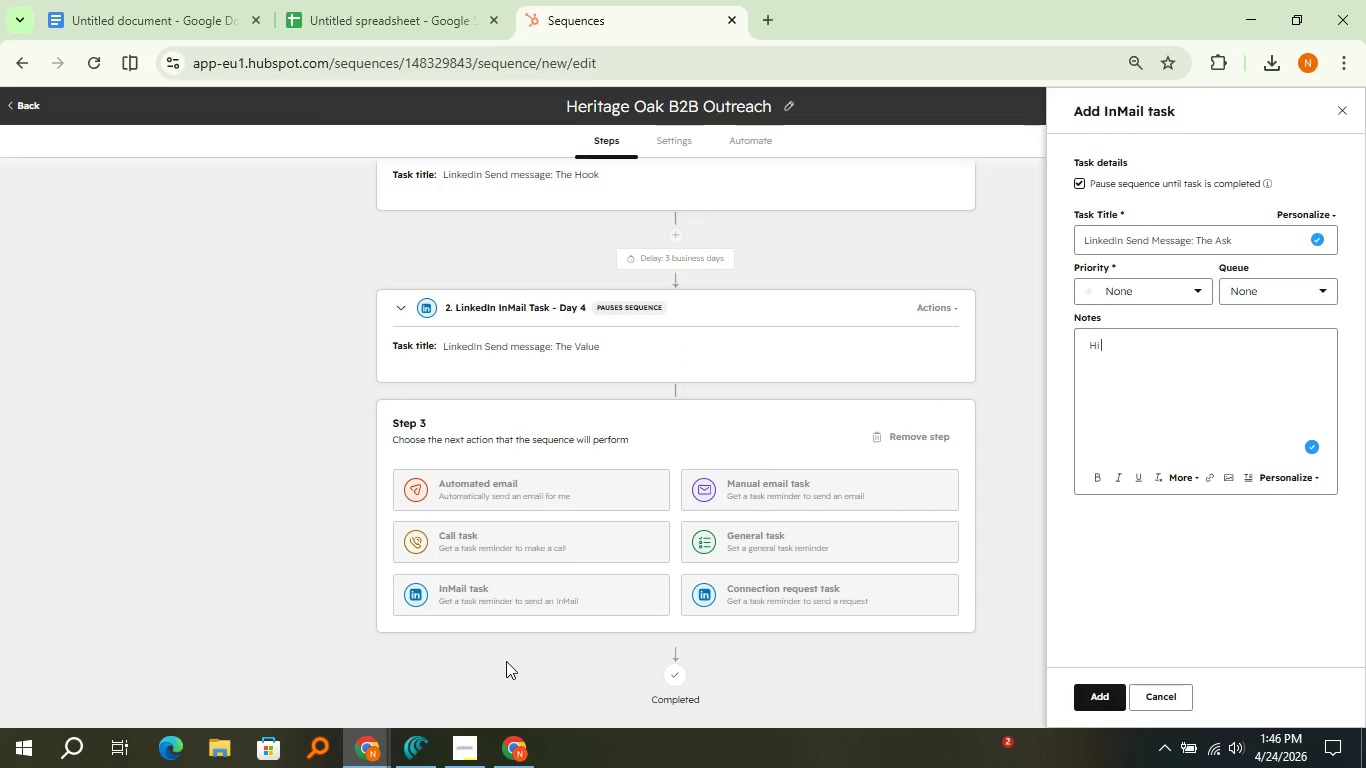 
left_click([1280, 487])
 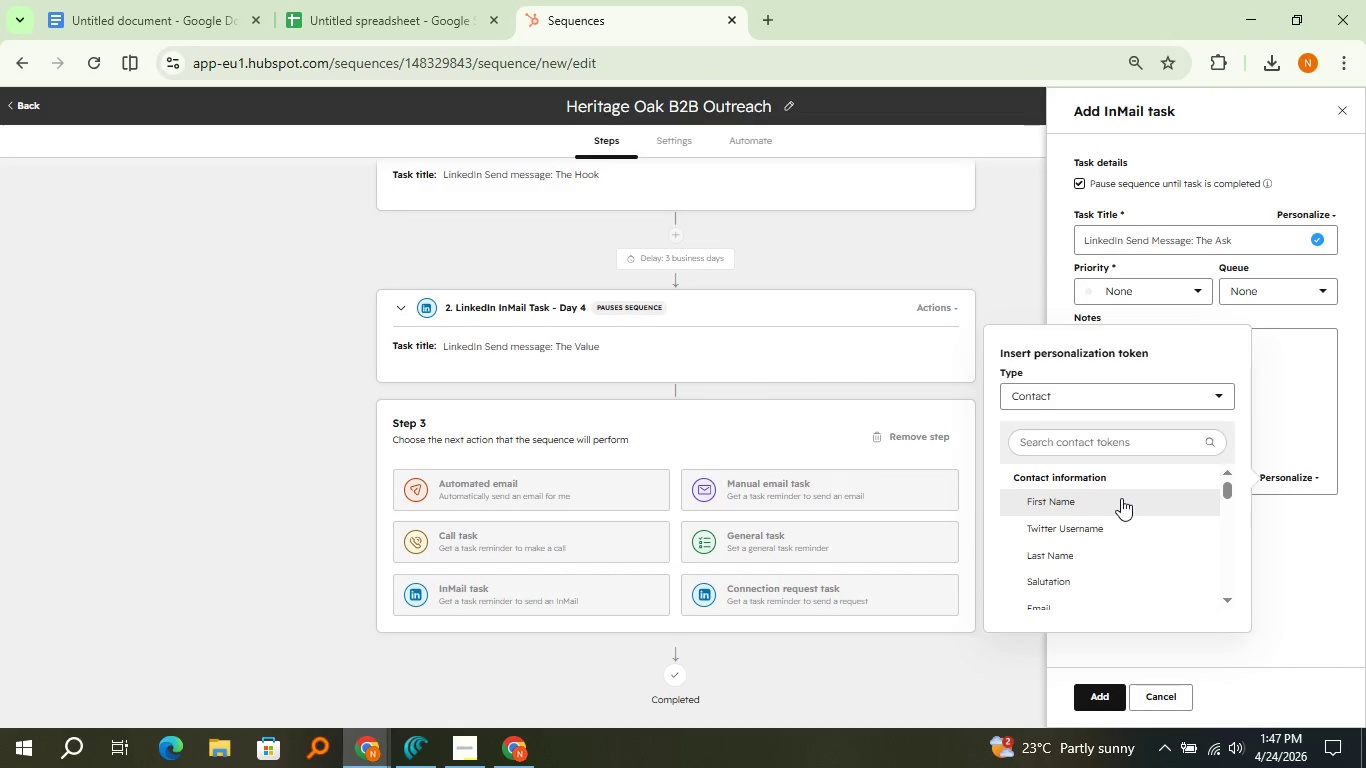 
left_click([1121, 498])
 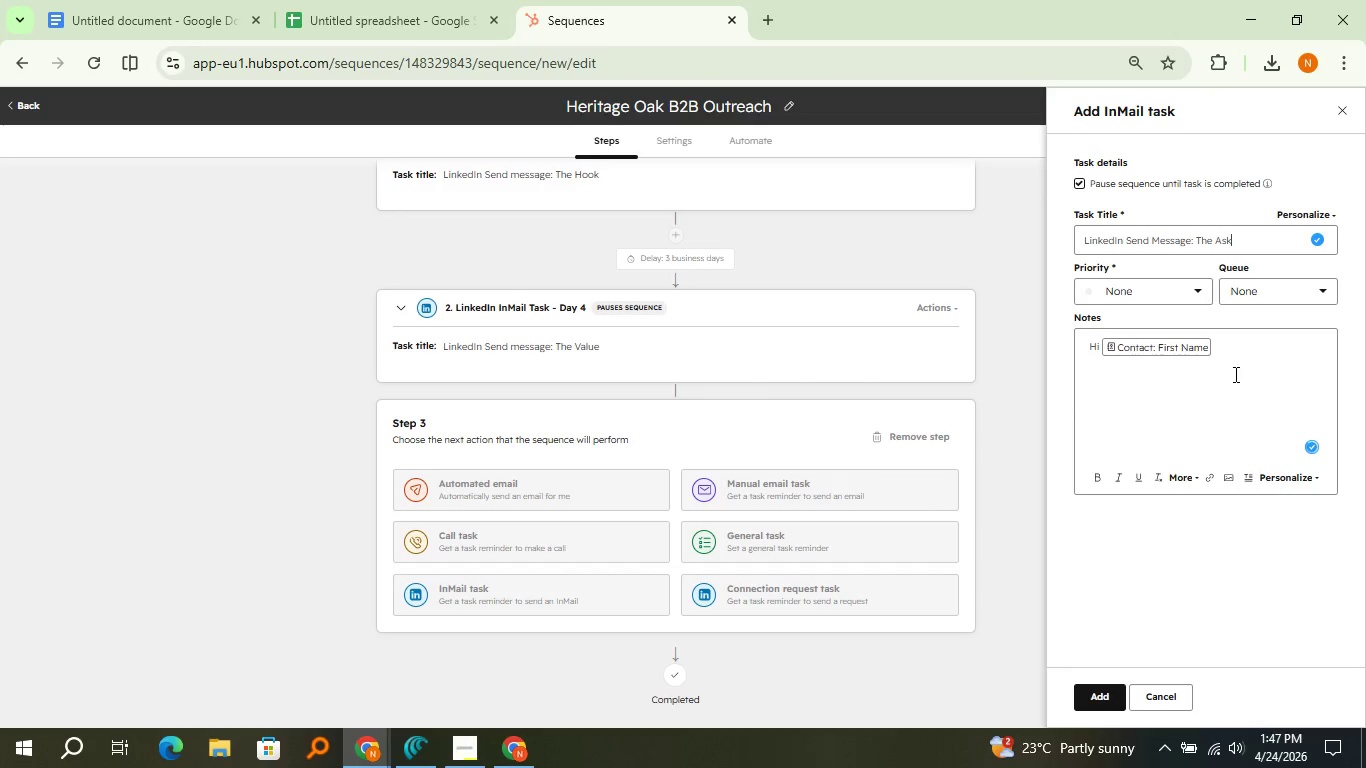 
key(Comma)
 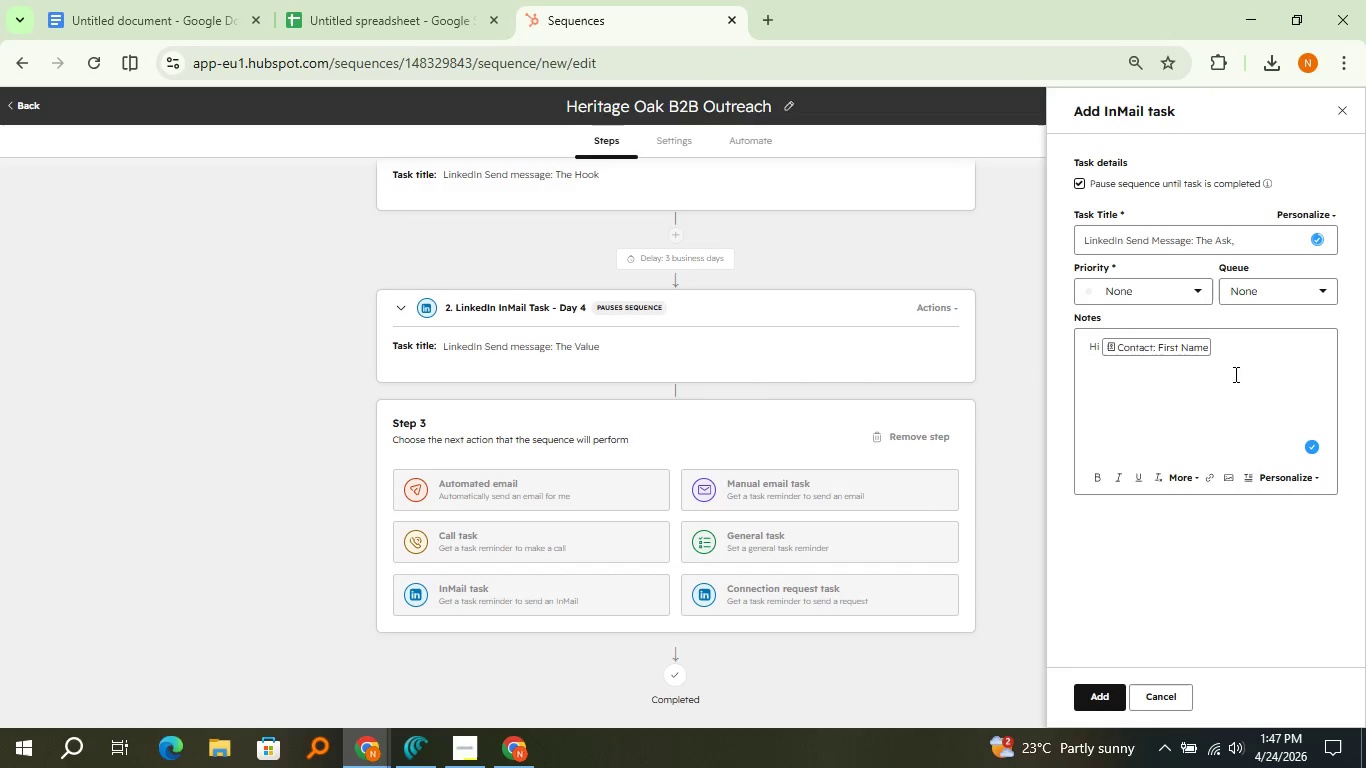 
key(Enter)
 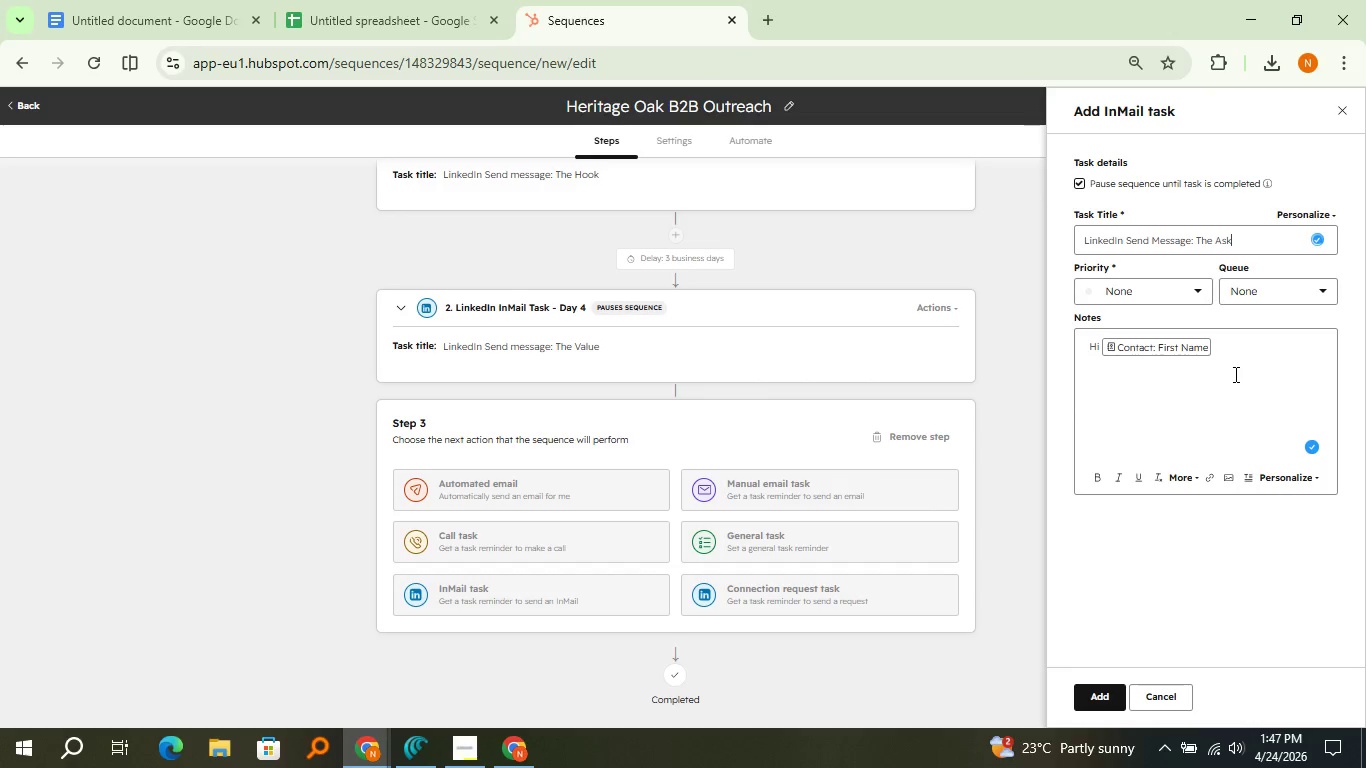 
key(Backspace)
 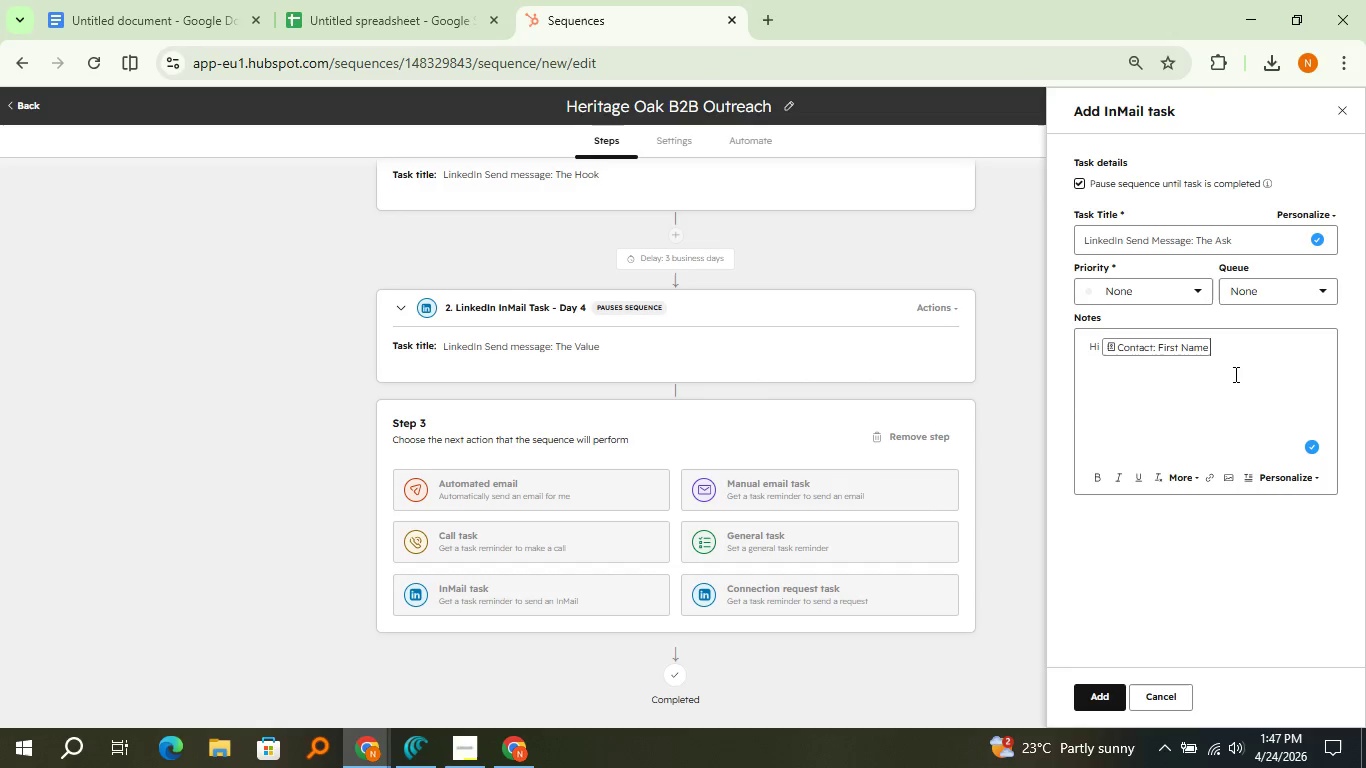 
left_click([1234, 374])
 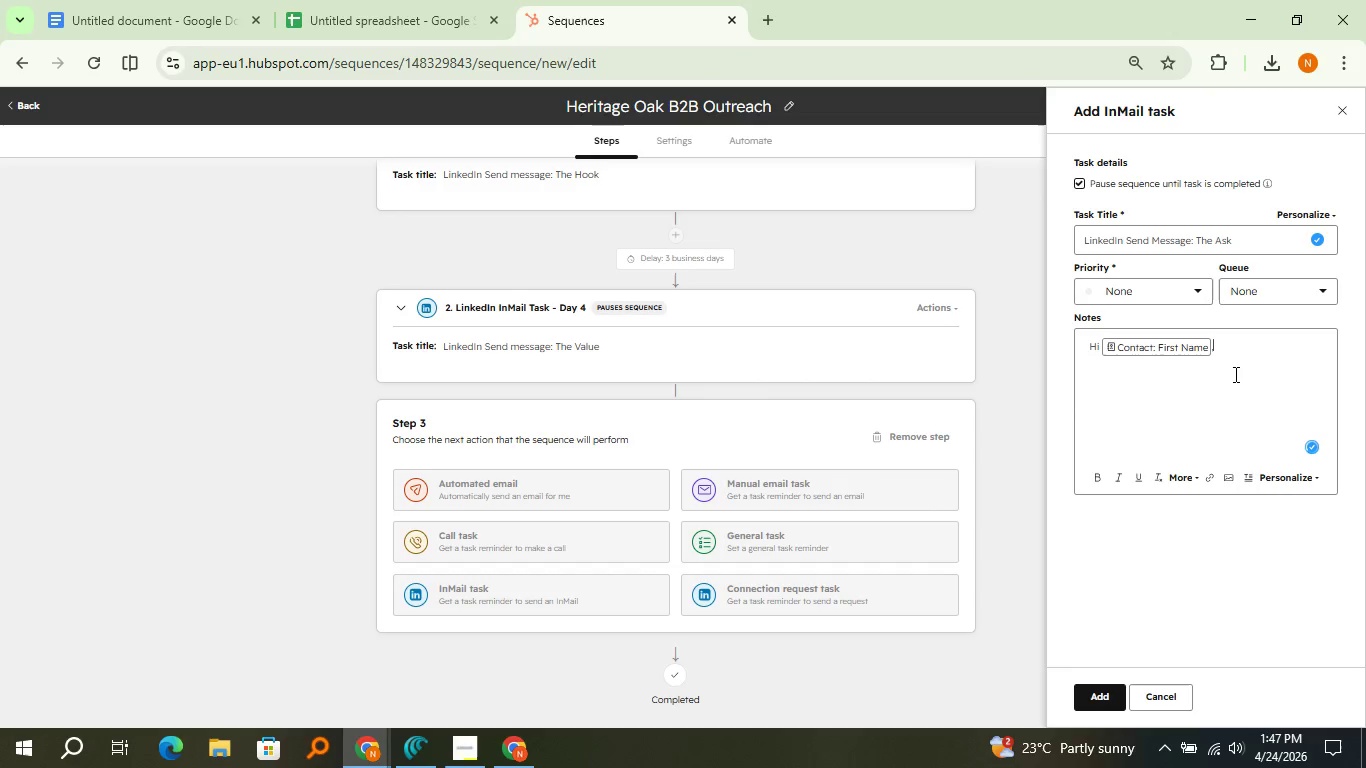 
key(Comma)
 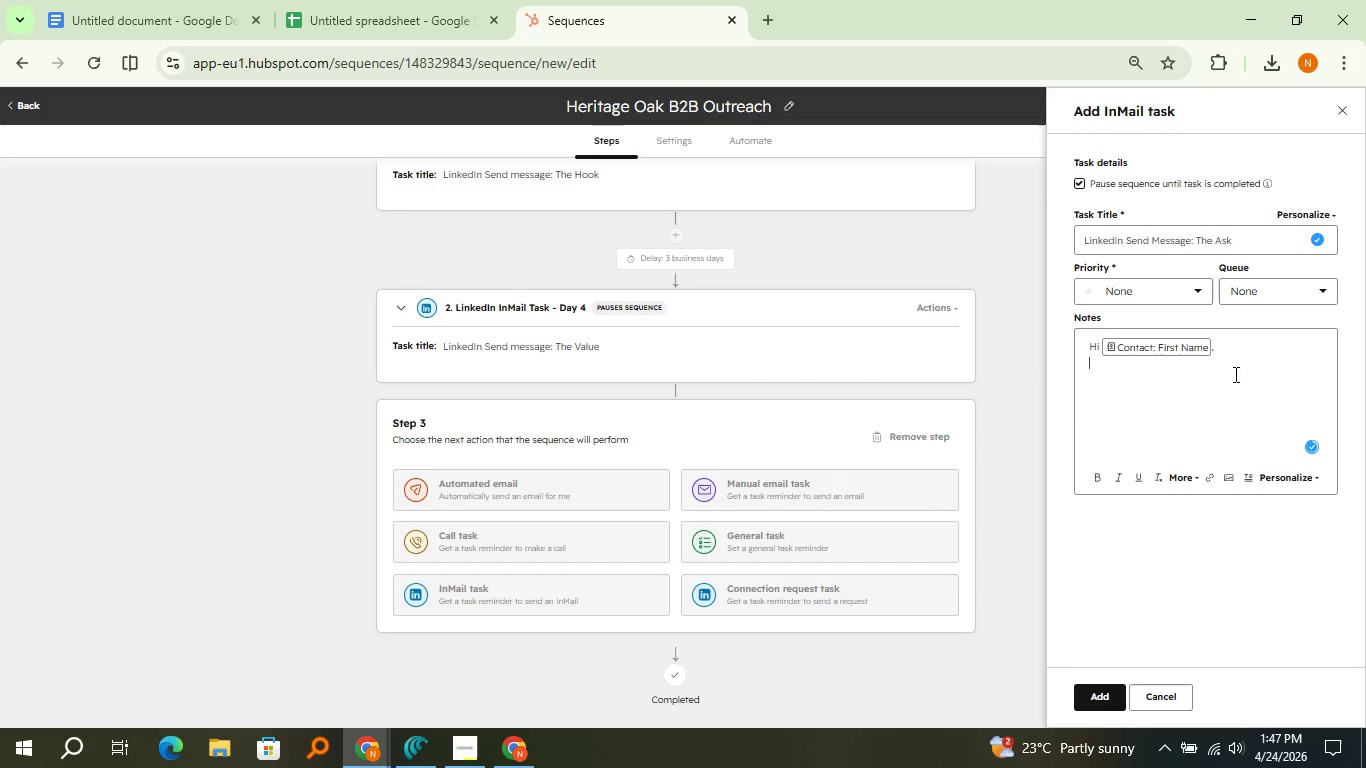 
key(Enter)
 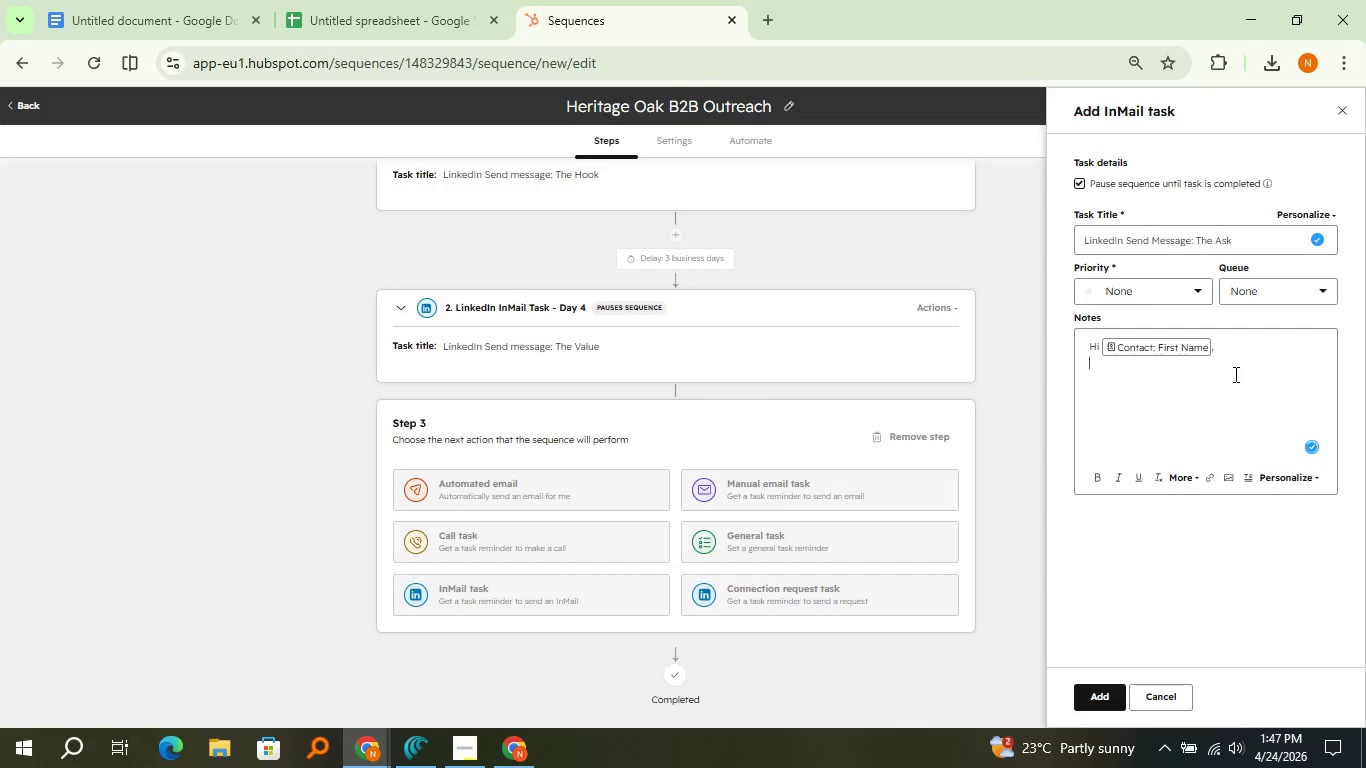 
type(Just checking i one last time.)
 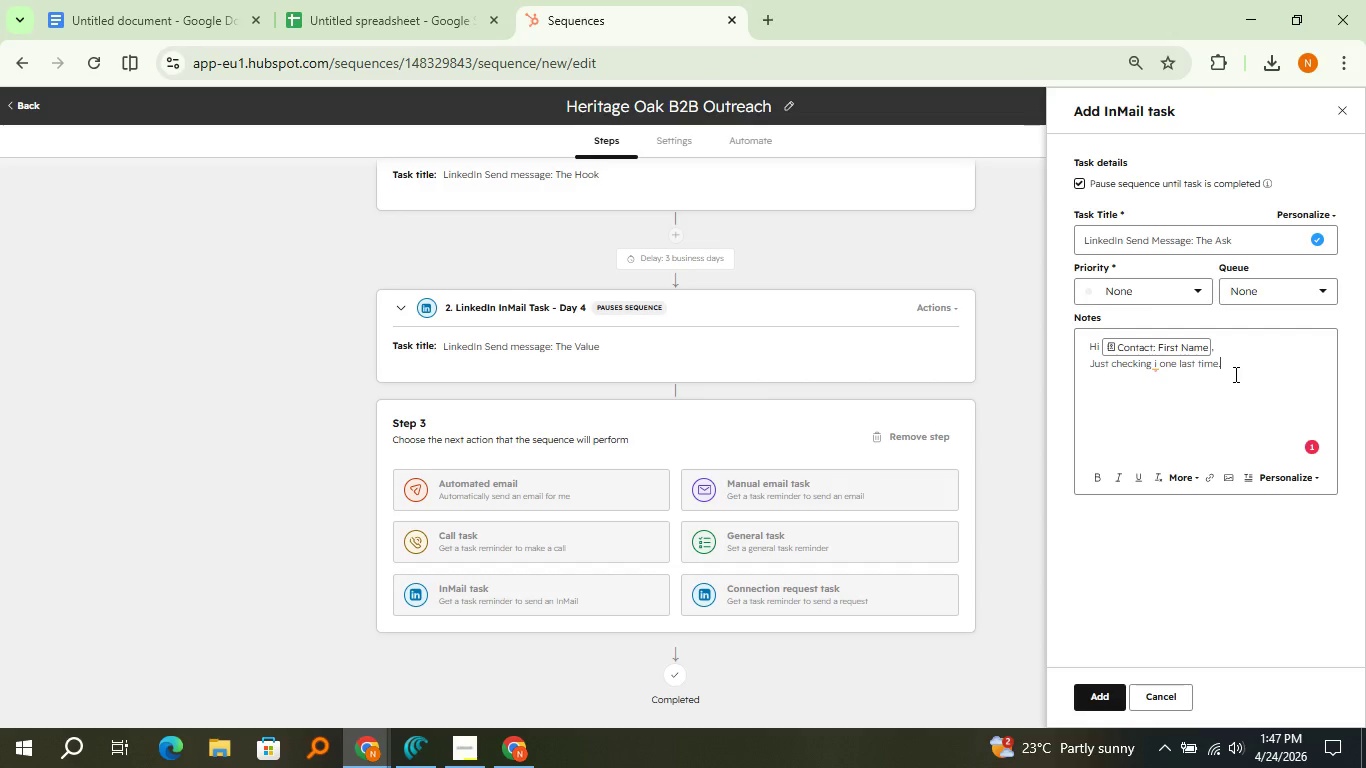 
wait(18.3)
 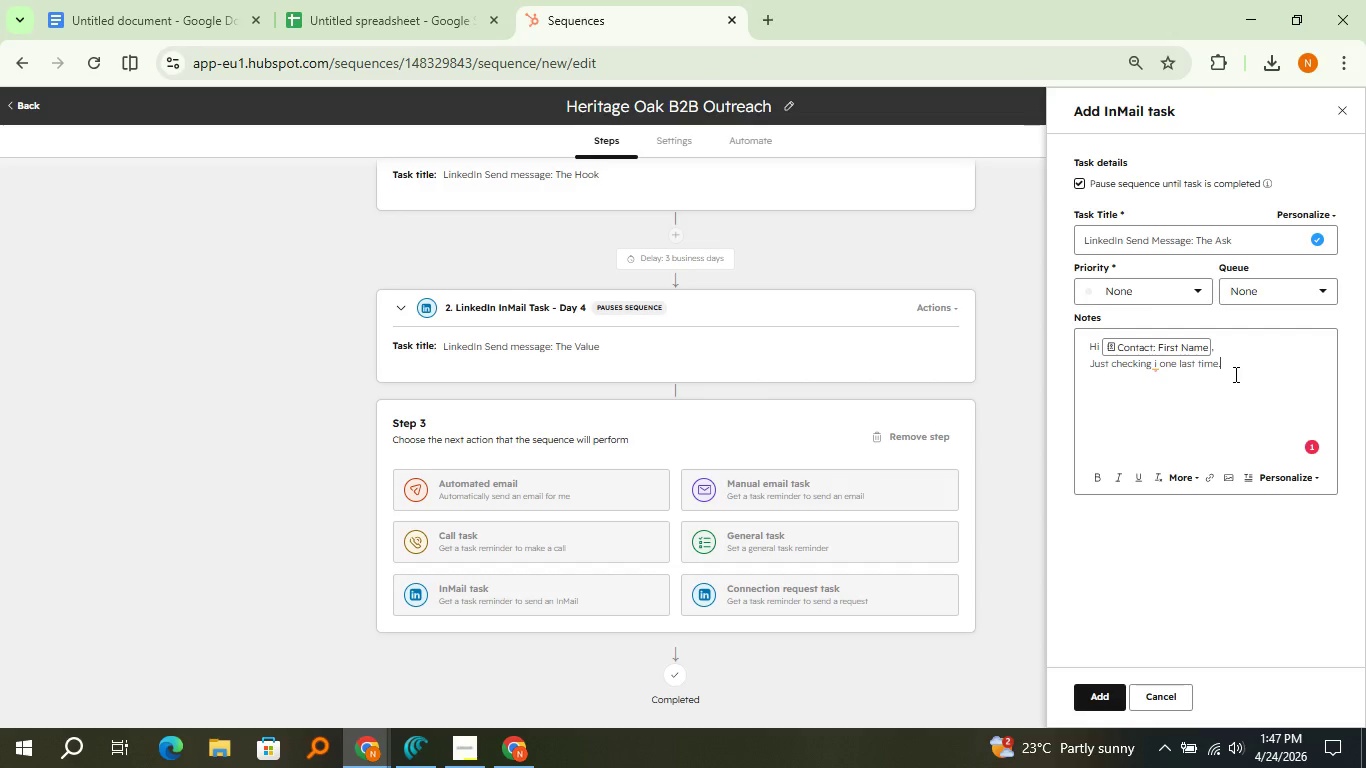 
key(Enter)
 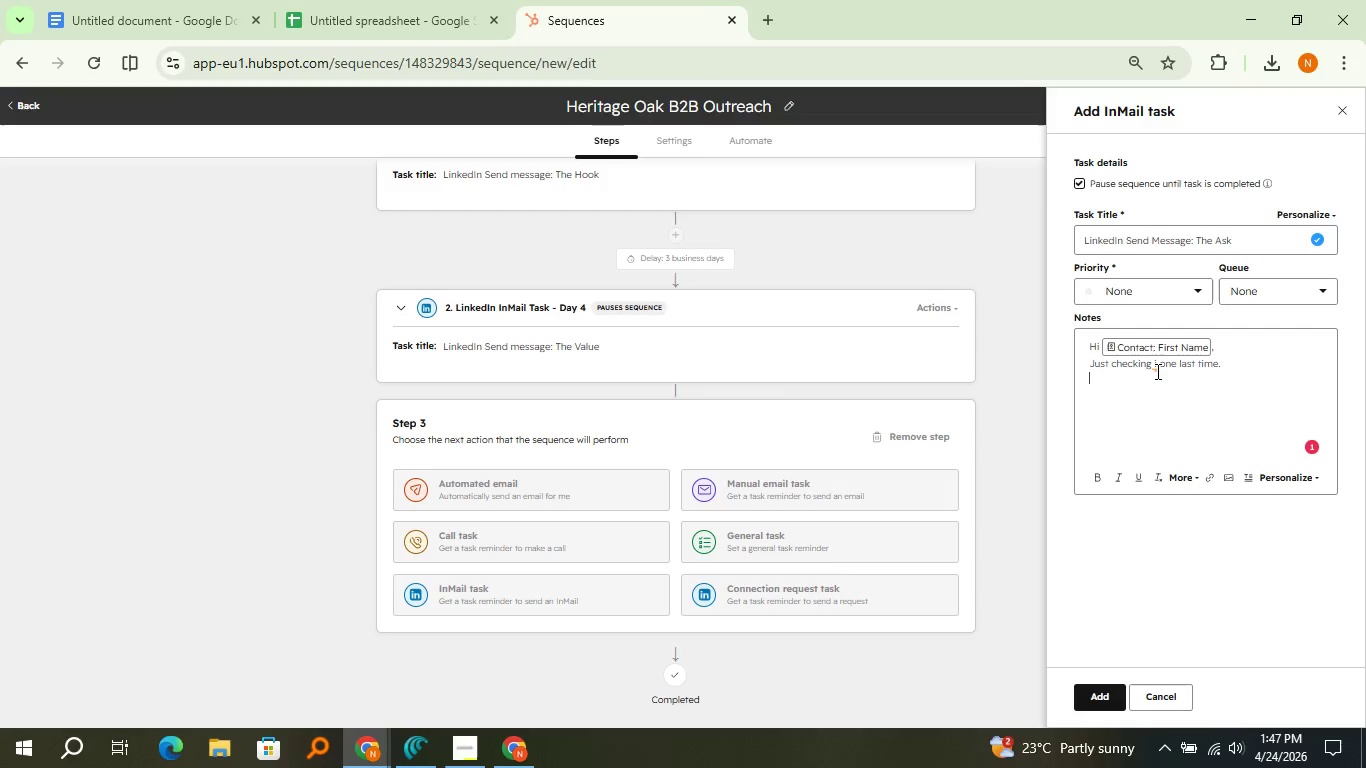 
left_click([1156, 371])
 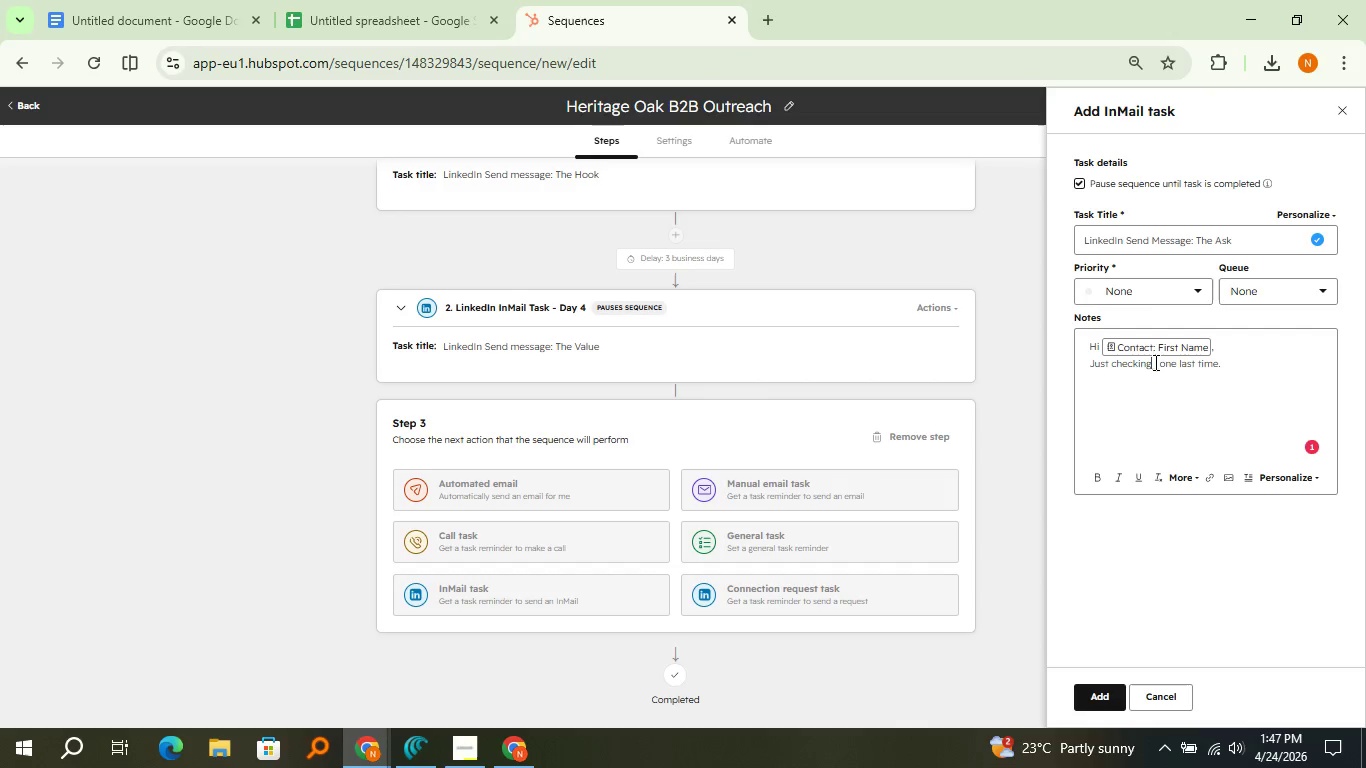 
left_click([1151, 359])
 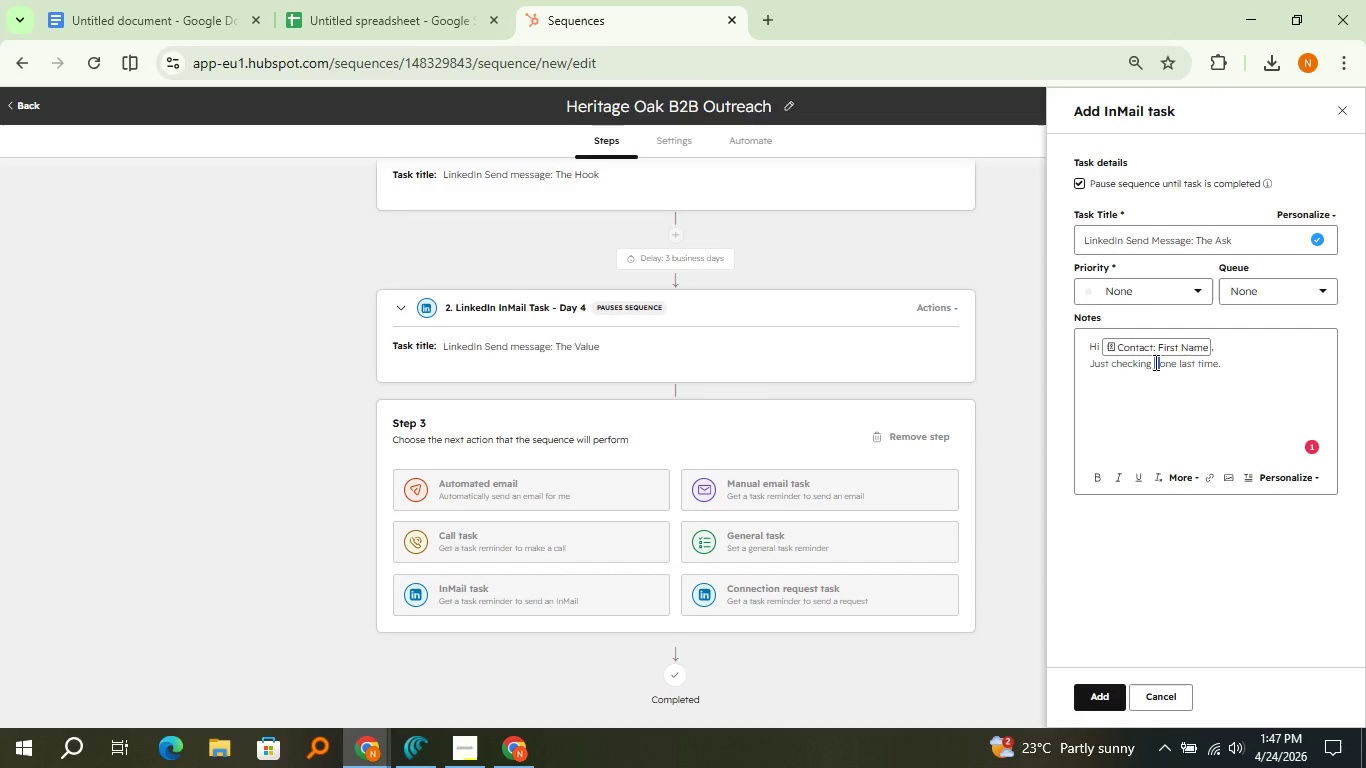 
double_click([1154, 362])
 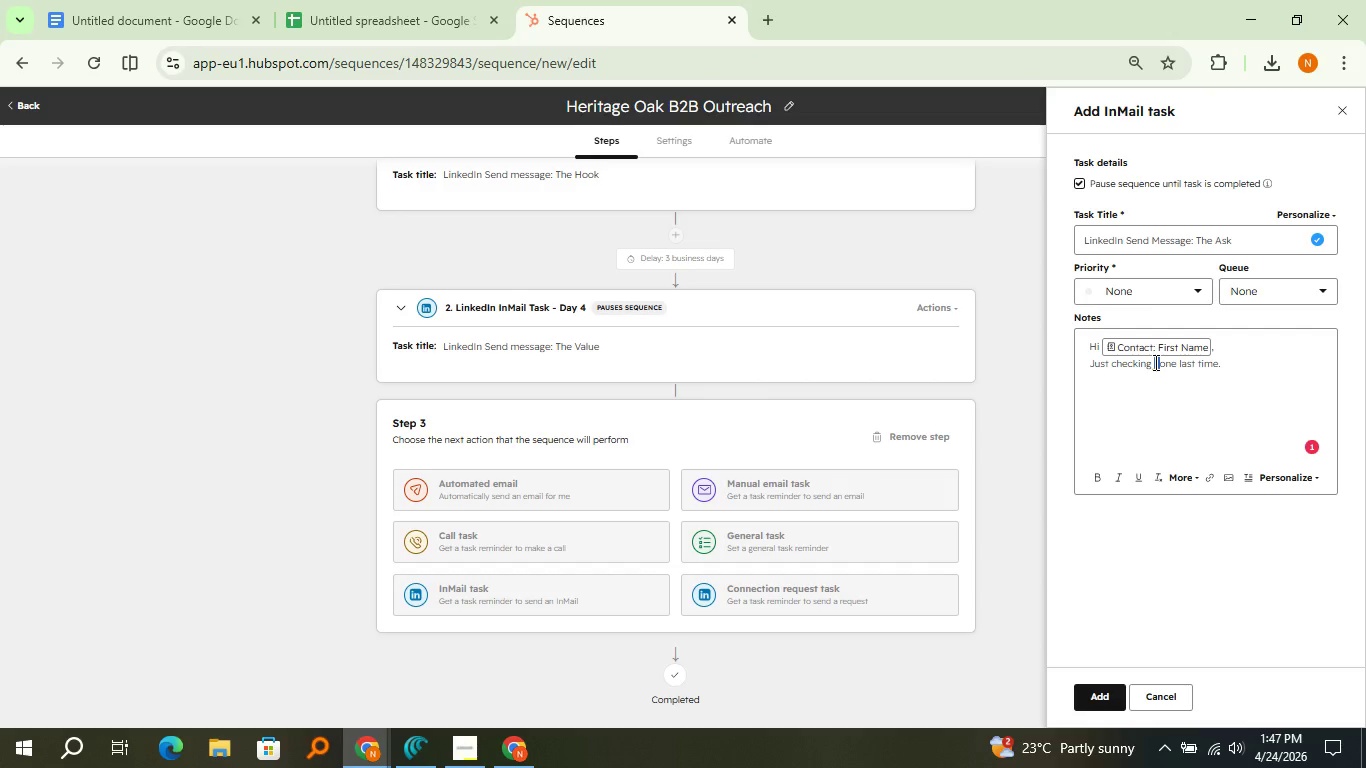 
double_click([1154, 362])
 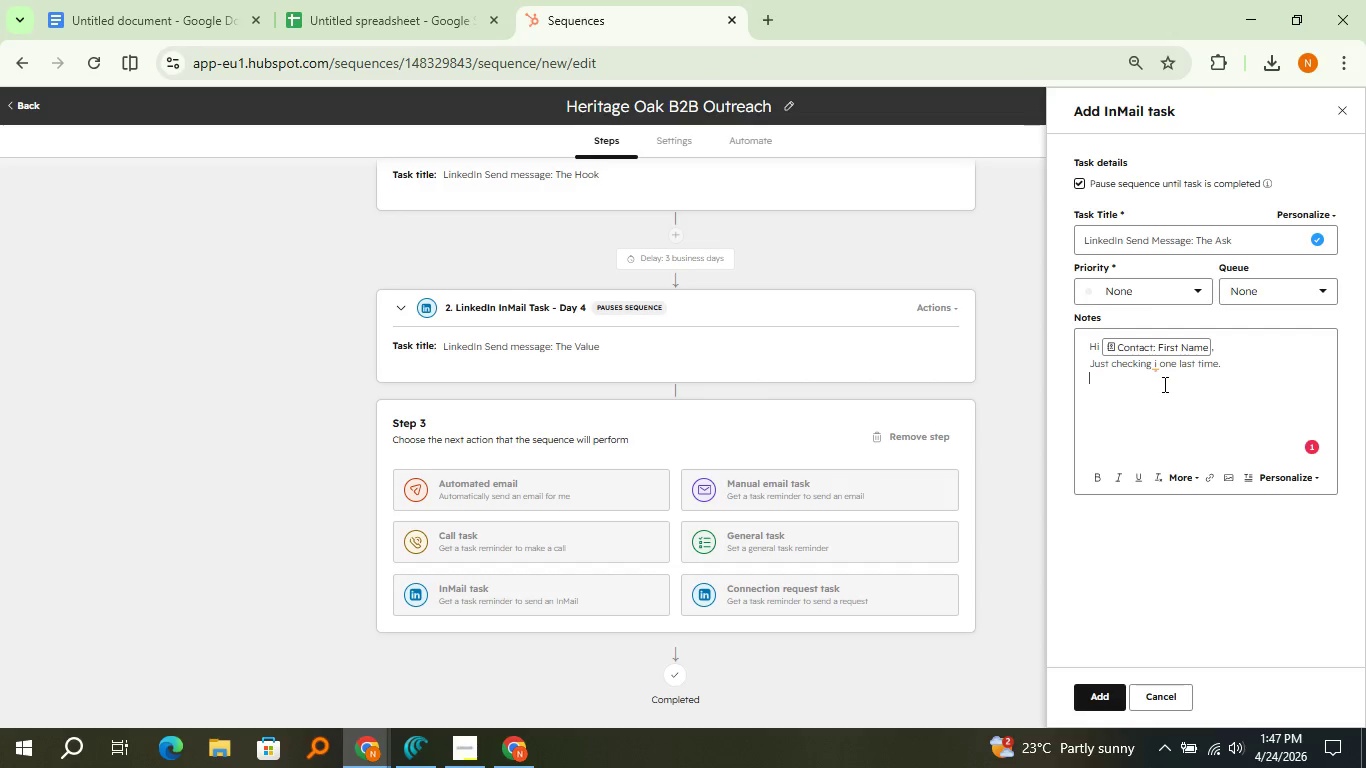 
left_click([1163, 384])
 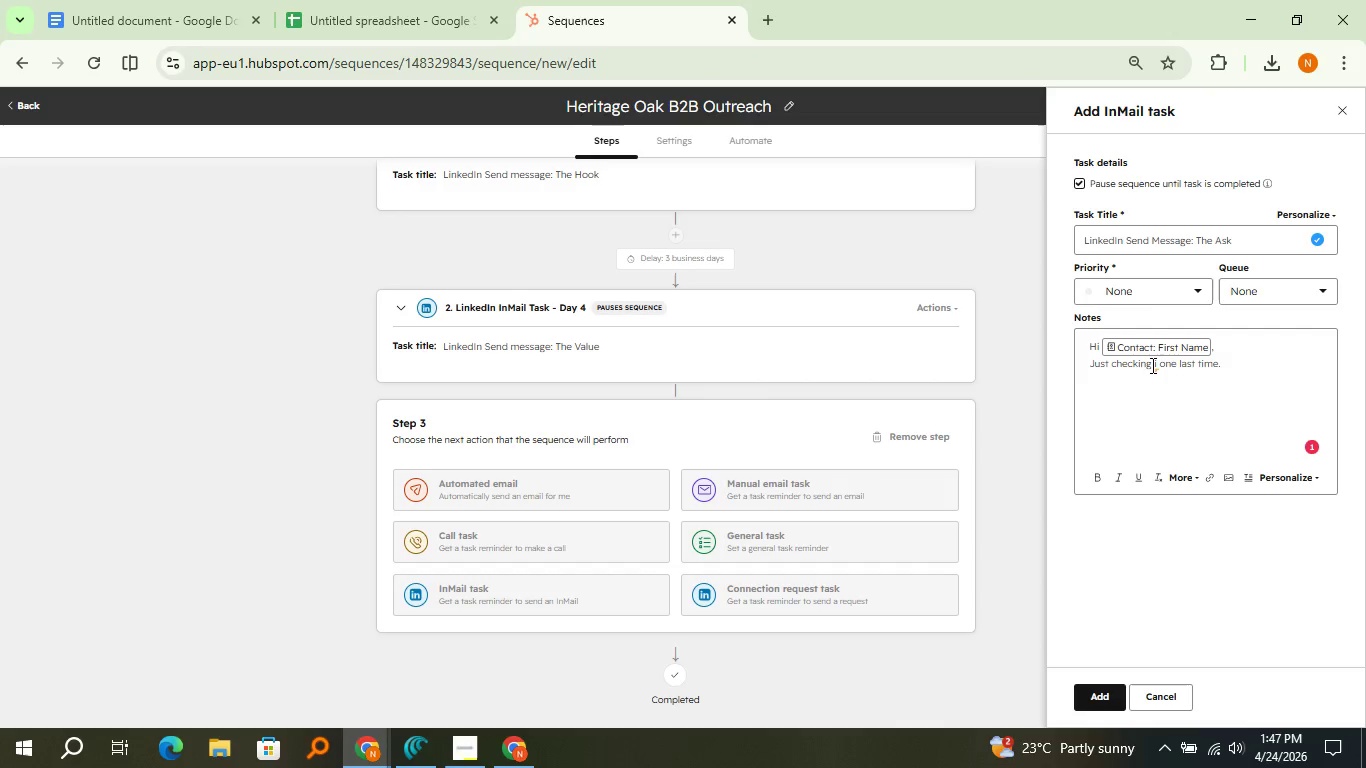 
left_click([1155, 367])
 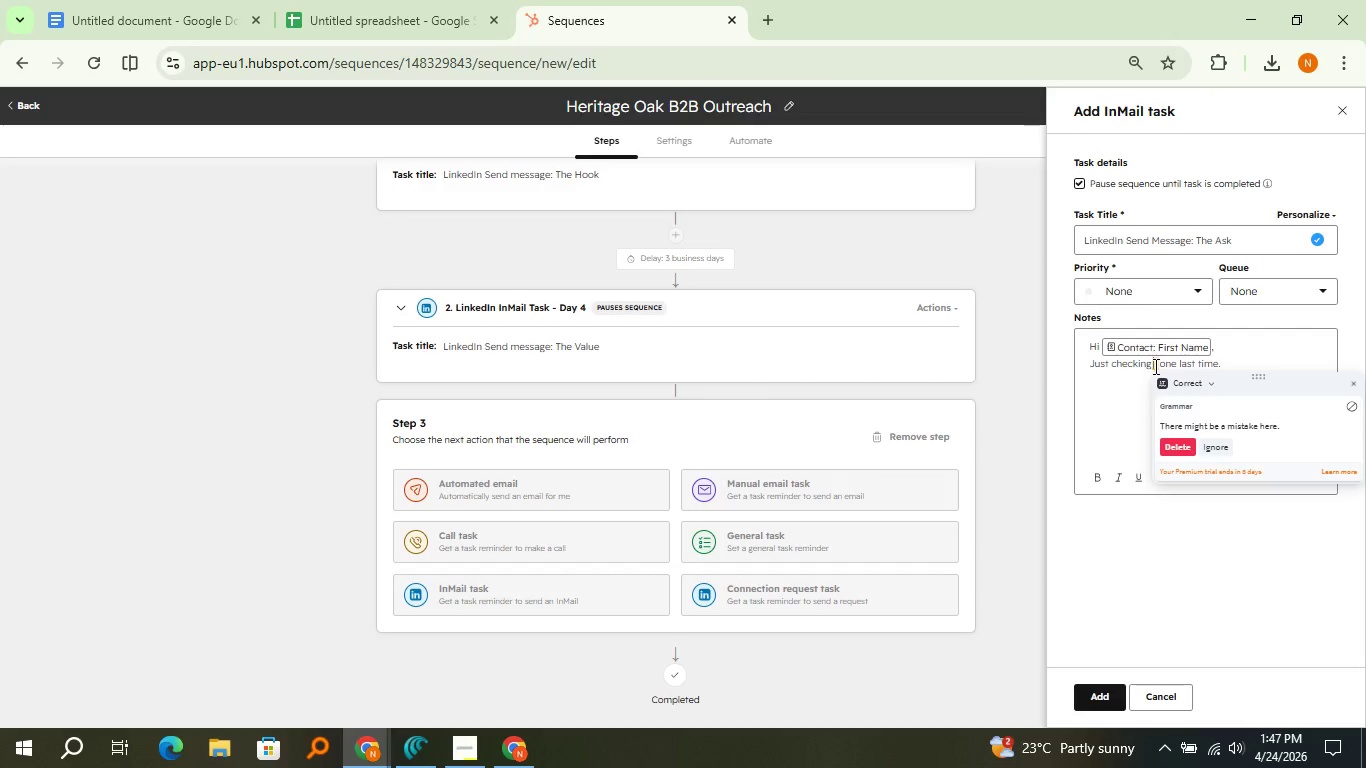 
left_click([1154, 366])
 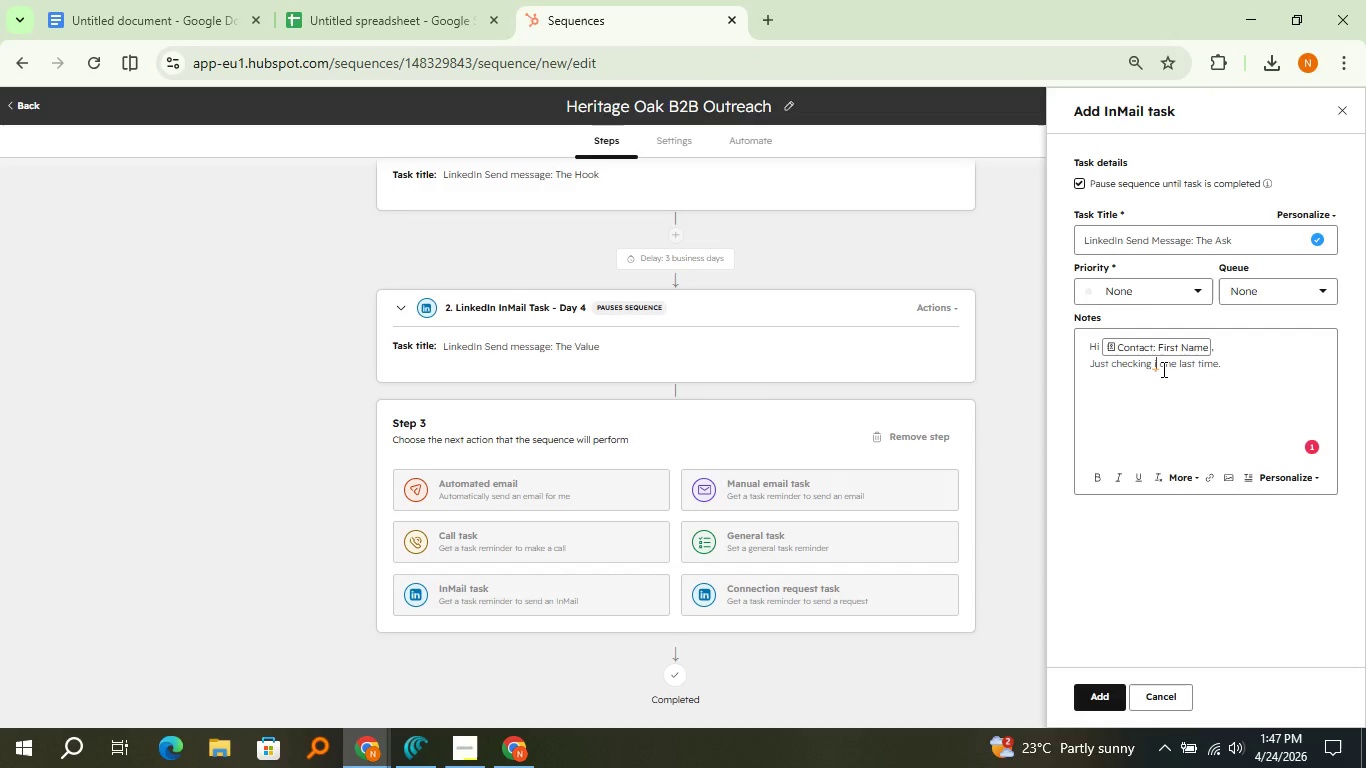 
key(ArrowRight)
 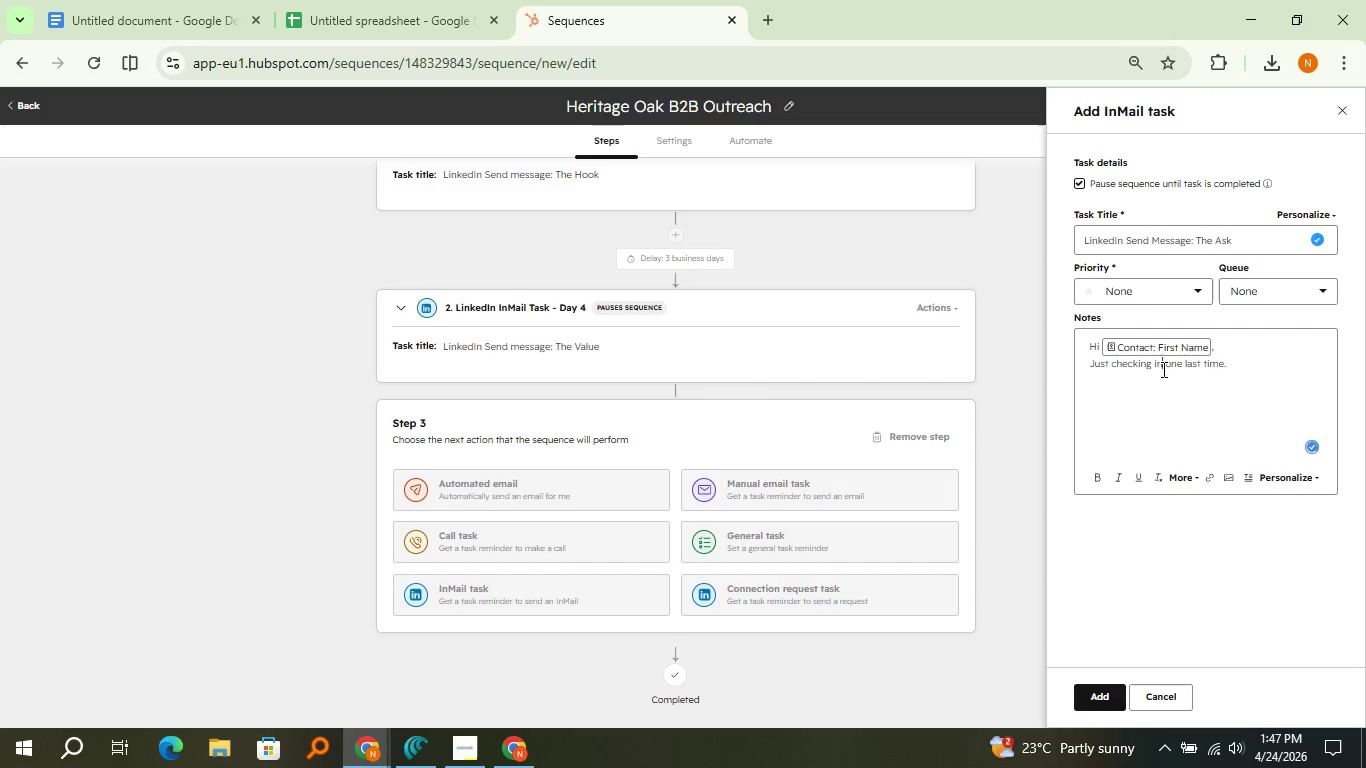 
key(N)
 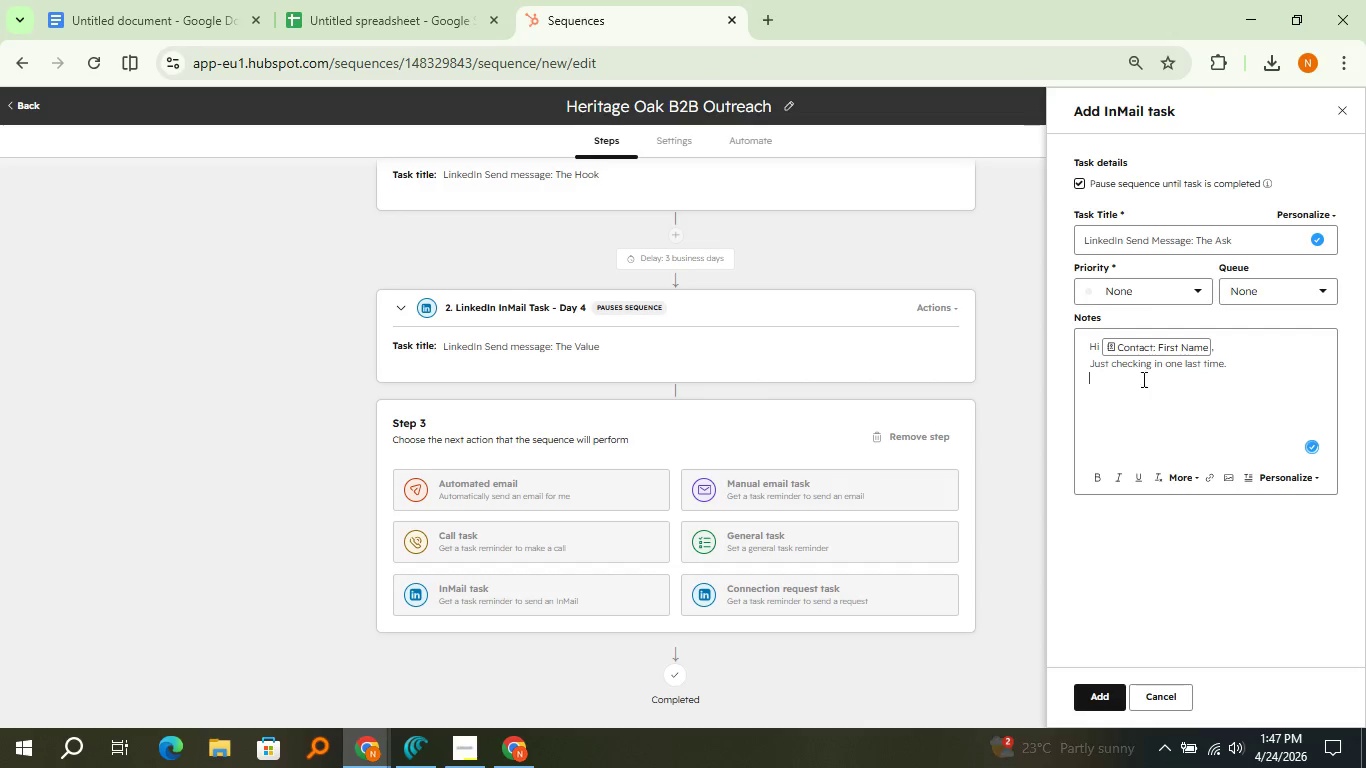 
left_click([1137, 379])
 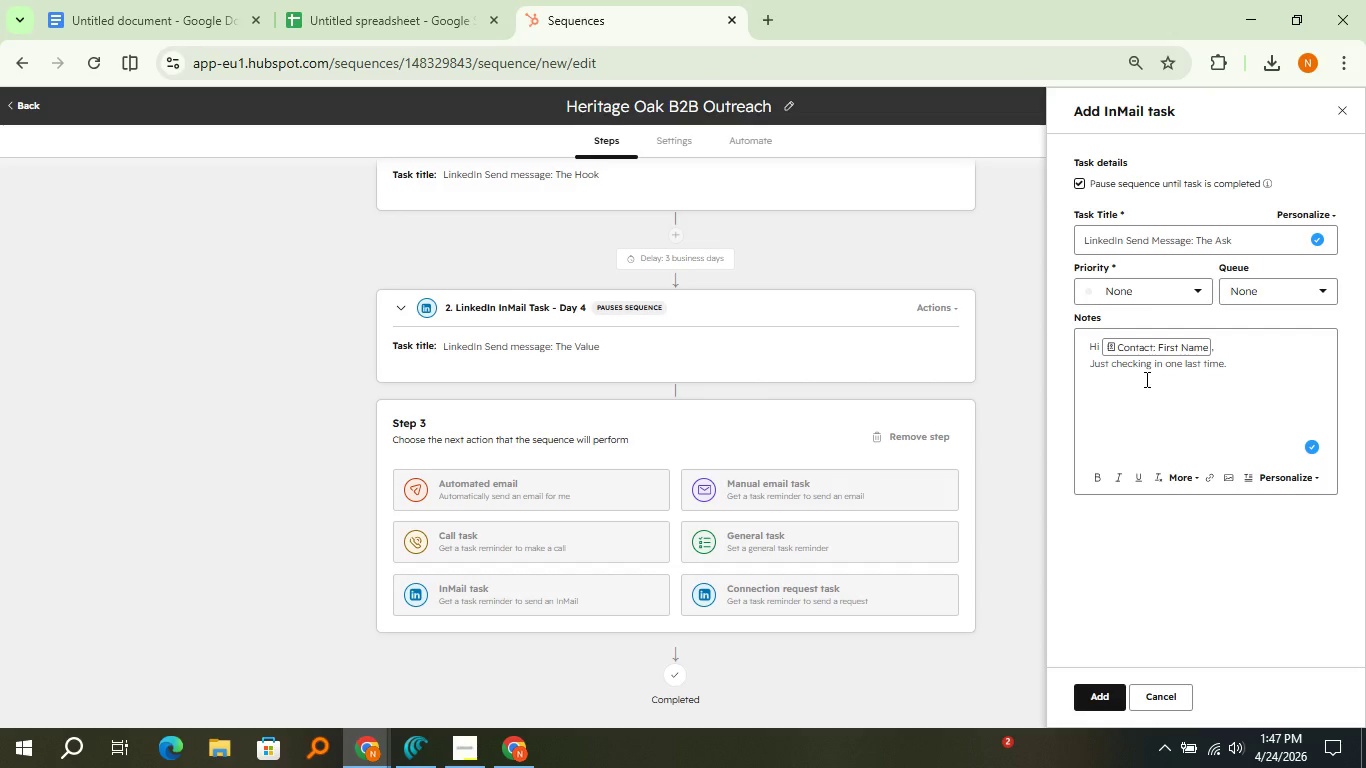 
type(Would you be open to quick 15-minute tasting appi)
key(Backspace)
 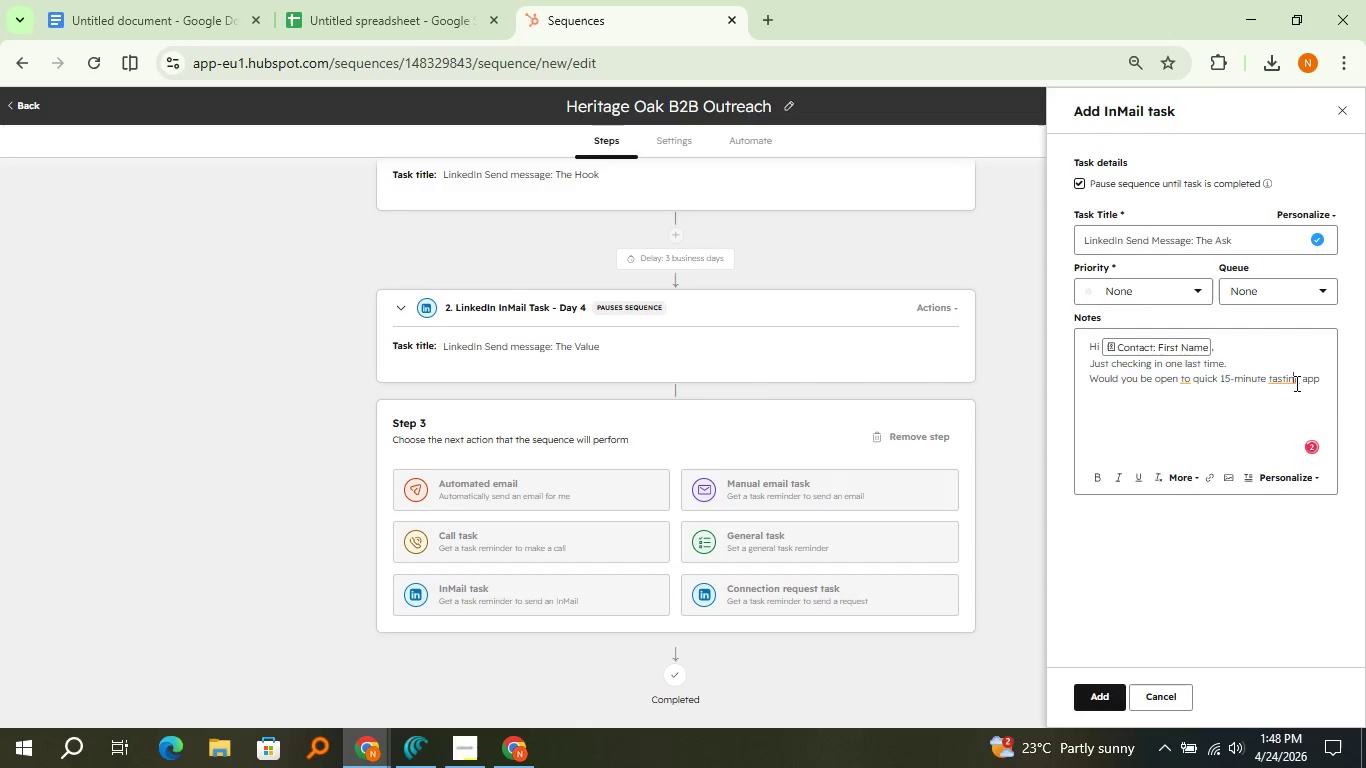 
left_click([1295, 383])
 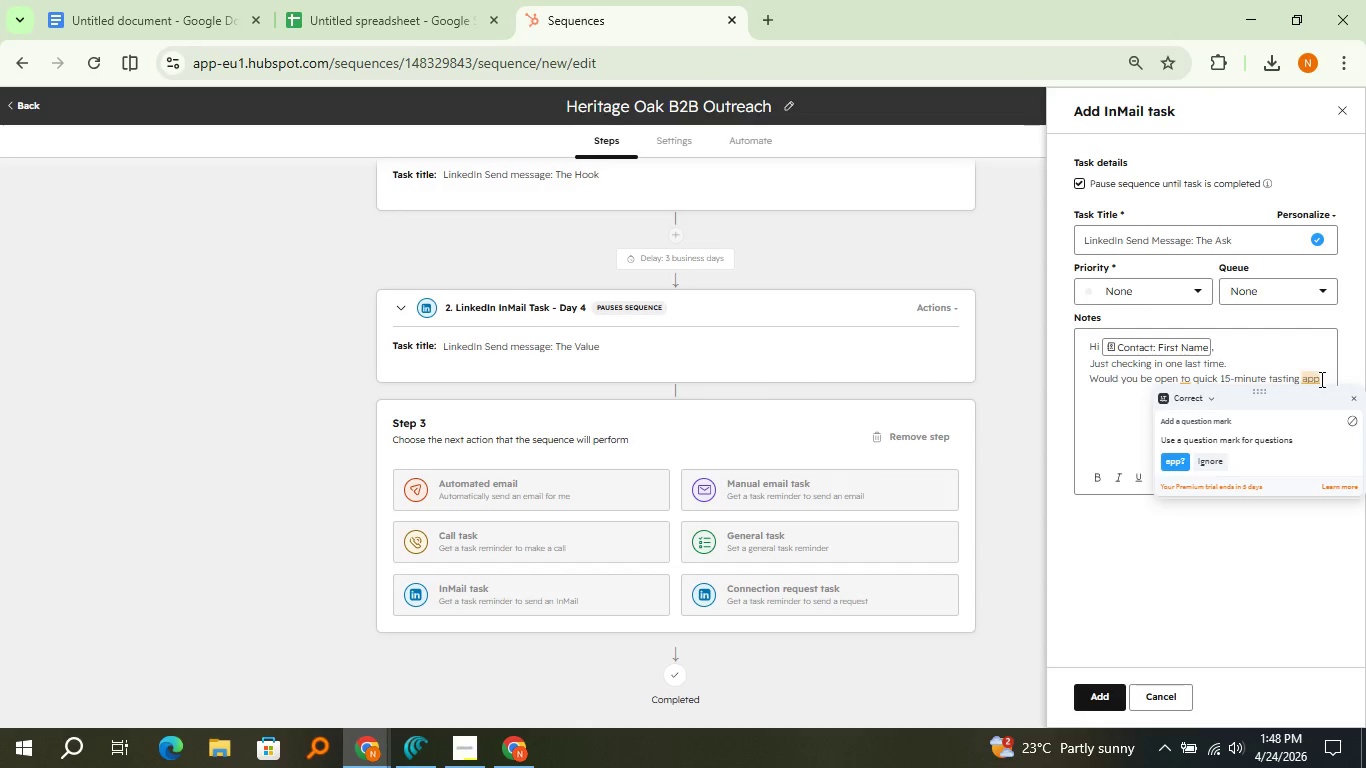 
type(ointment )
 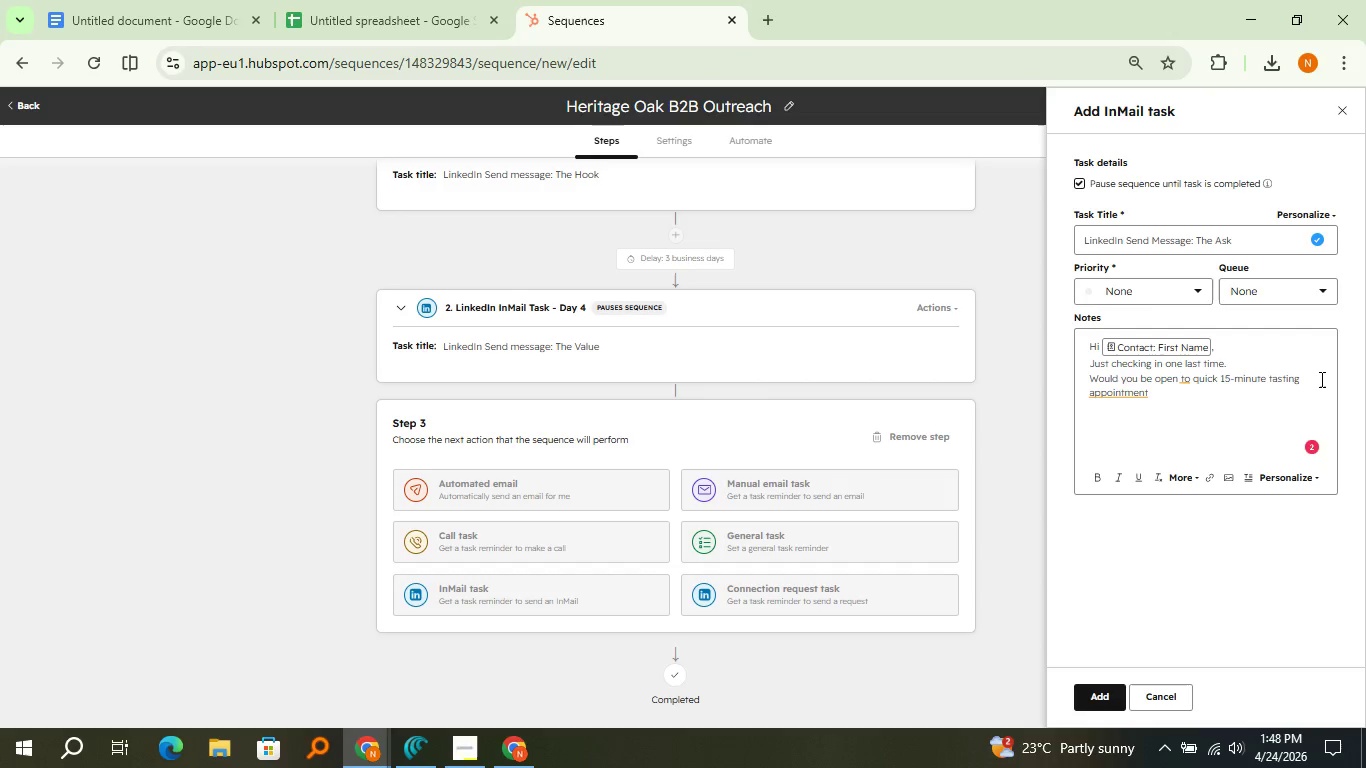 
type(or sample drop-off for heritage oak?)
 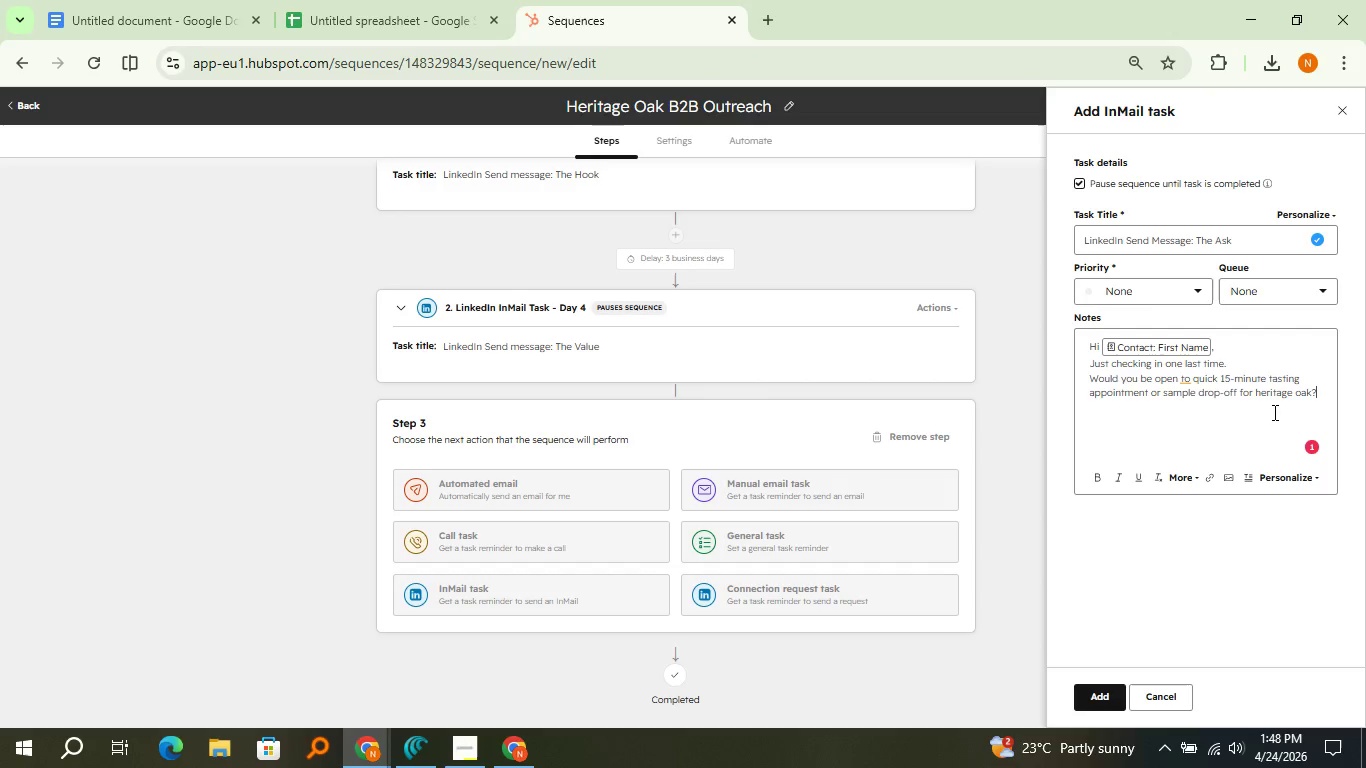 
left_click([1259, 388])
 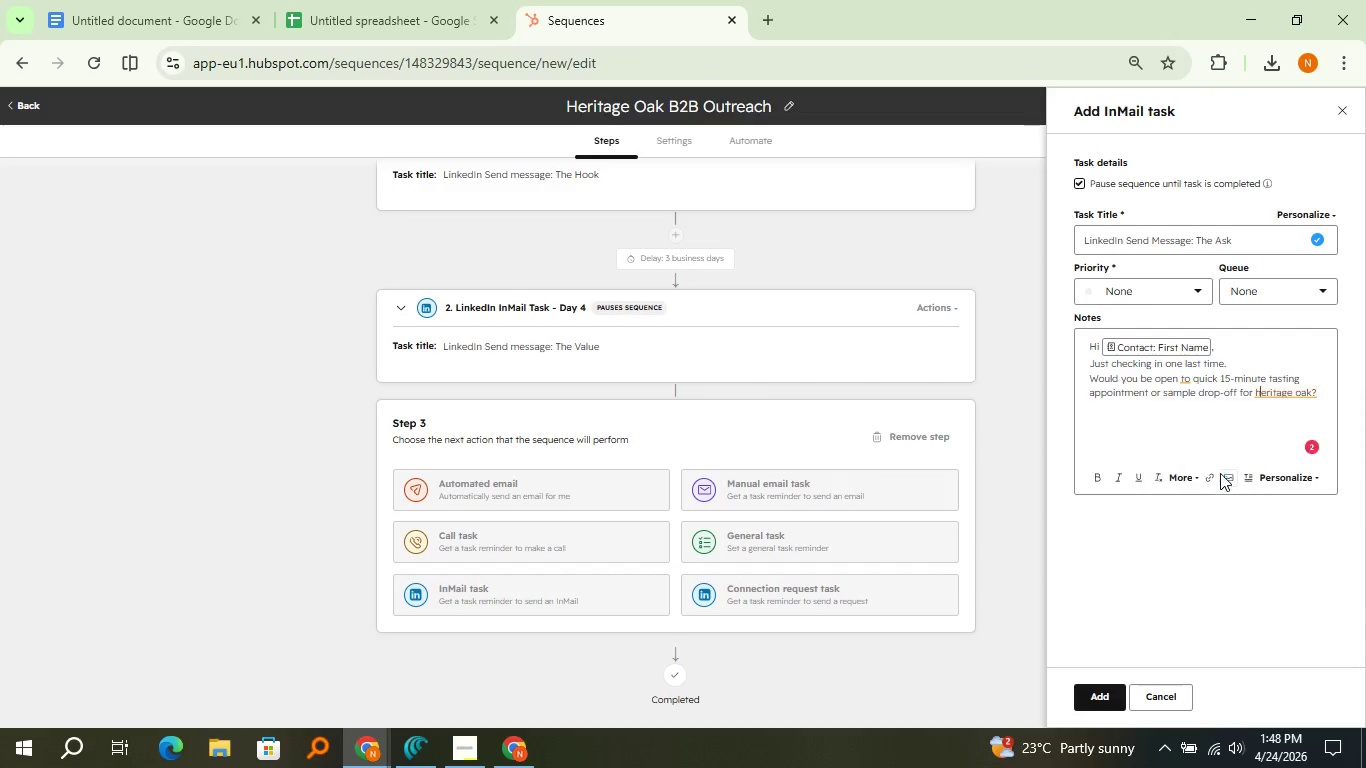 
left_click([1220, 473])
 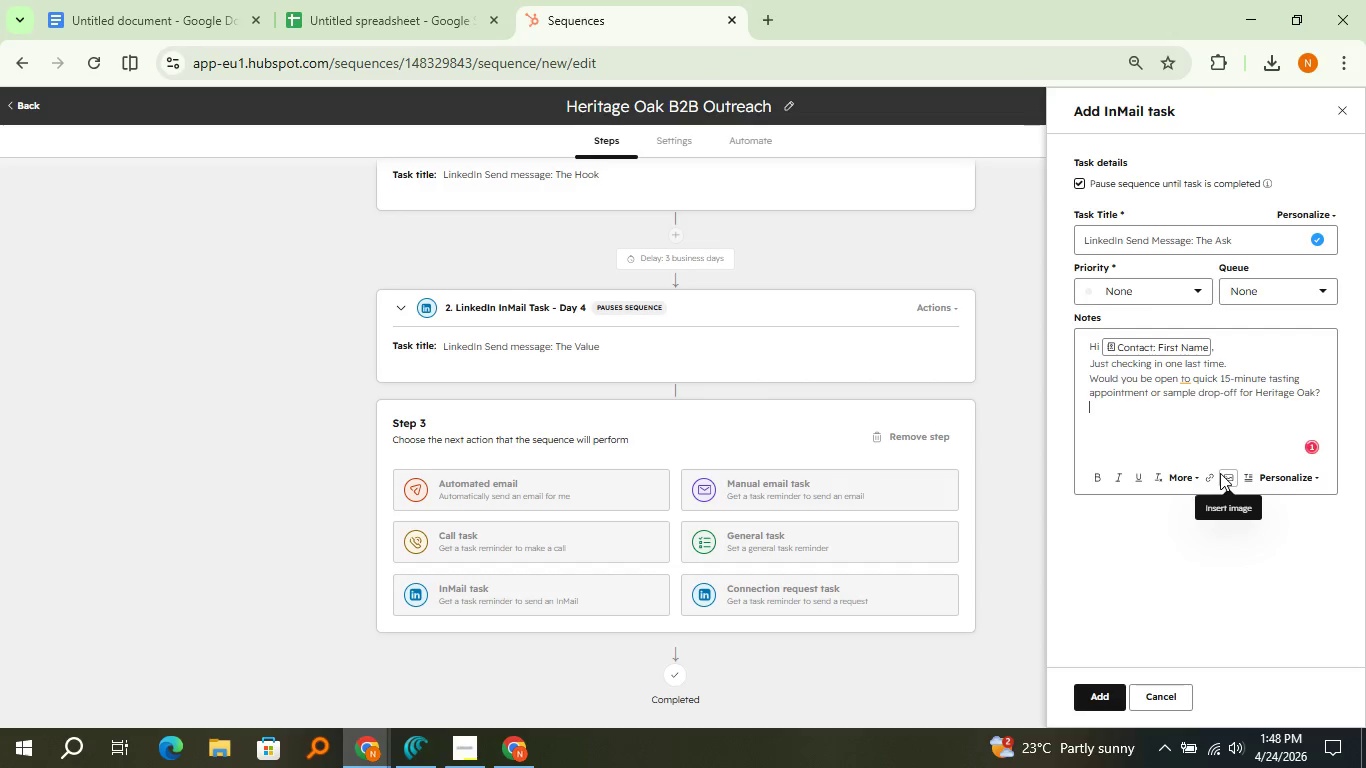 
key(Enter)
 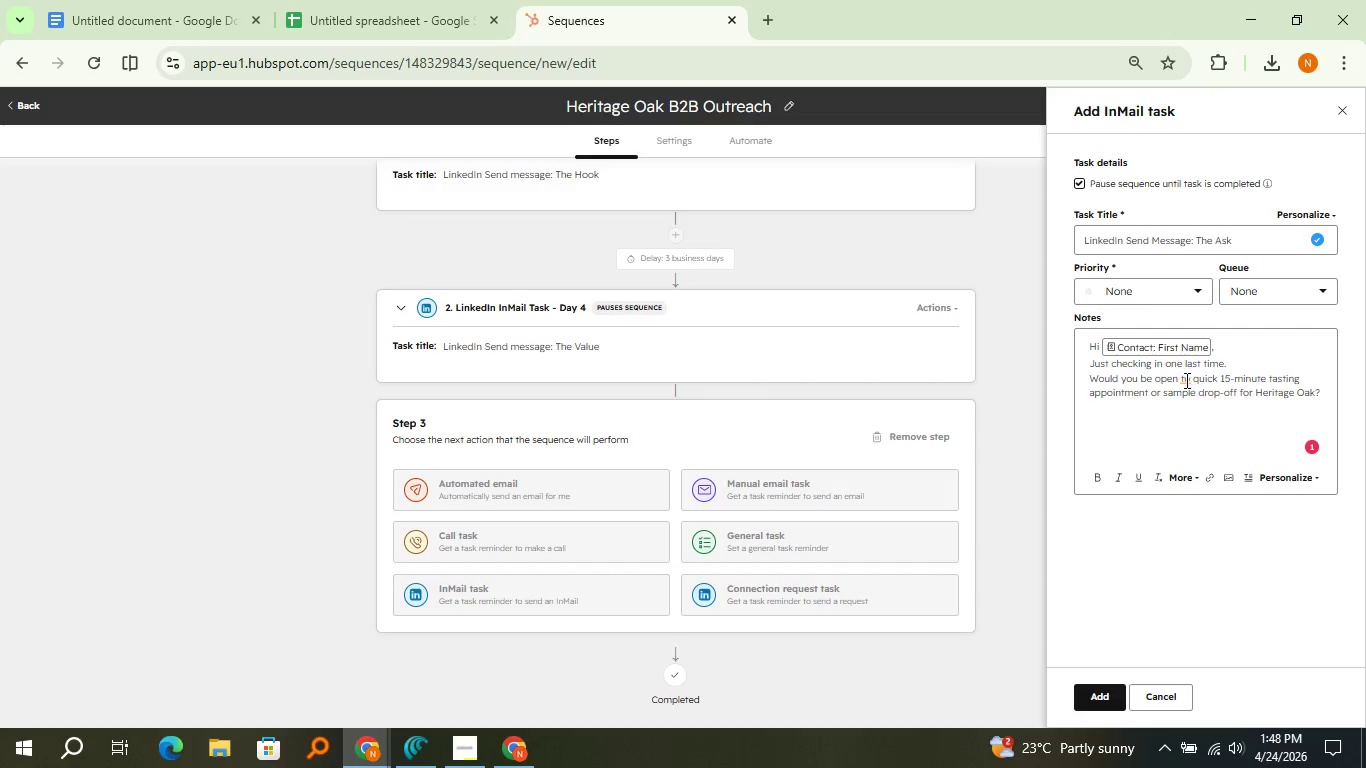 
left_click([1185, 380])
 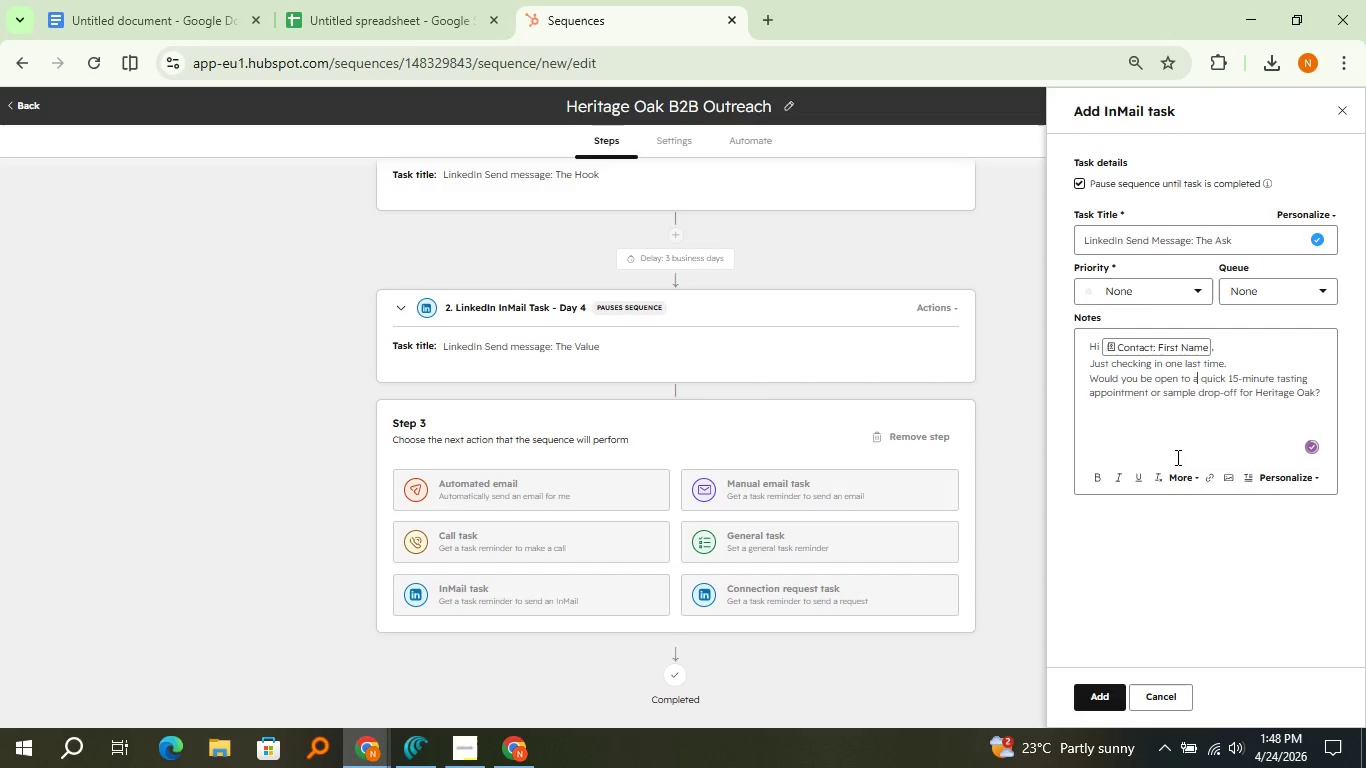 
left_click([1176, 457])
 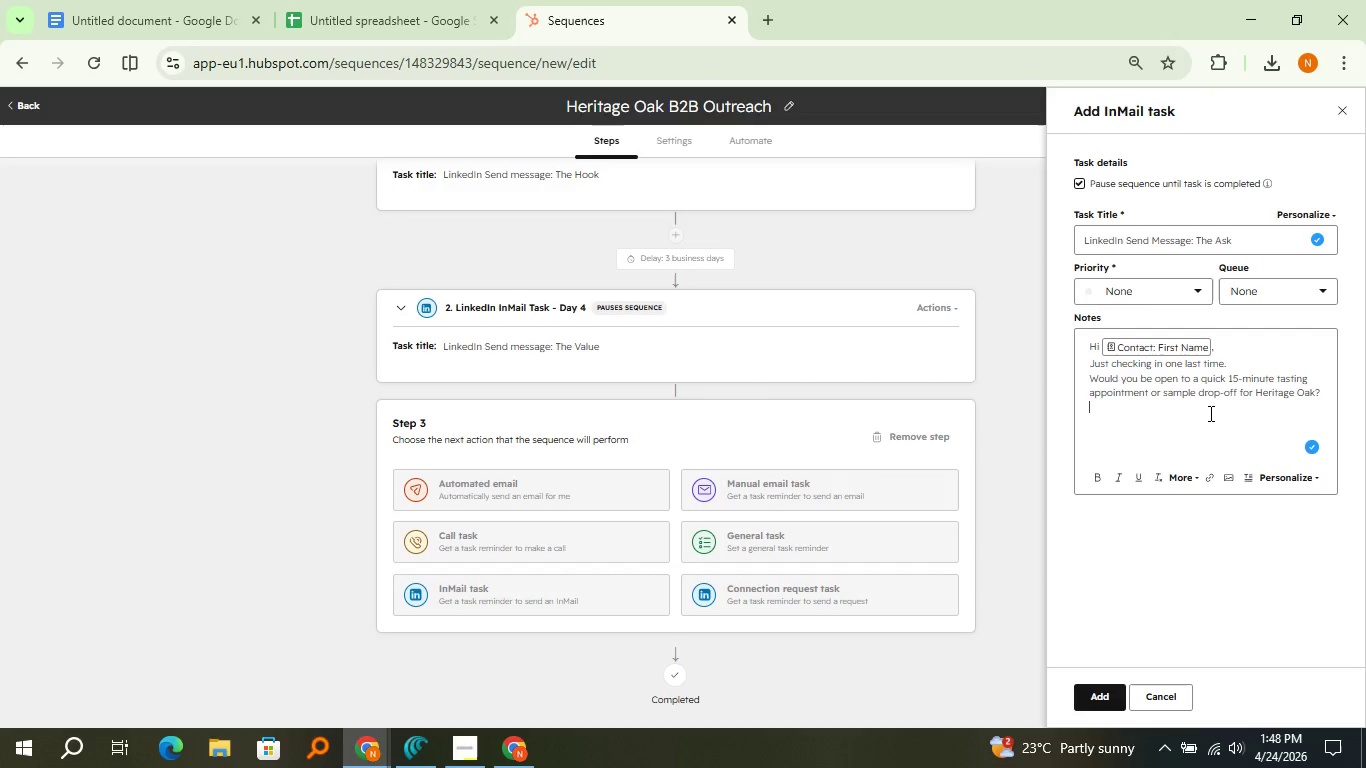 
left_click([1209, 413])
 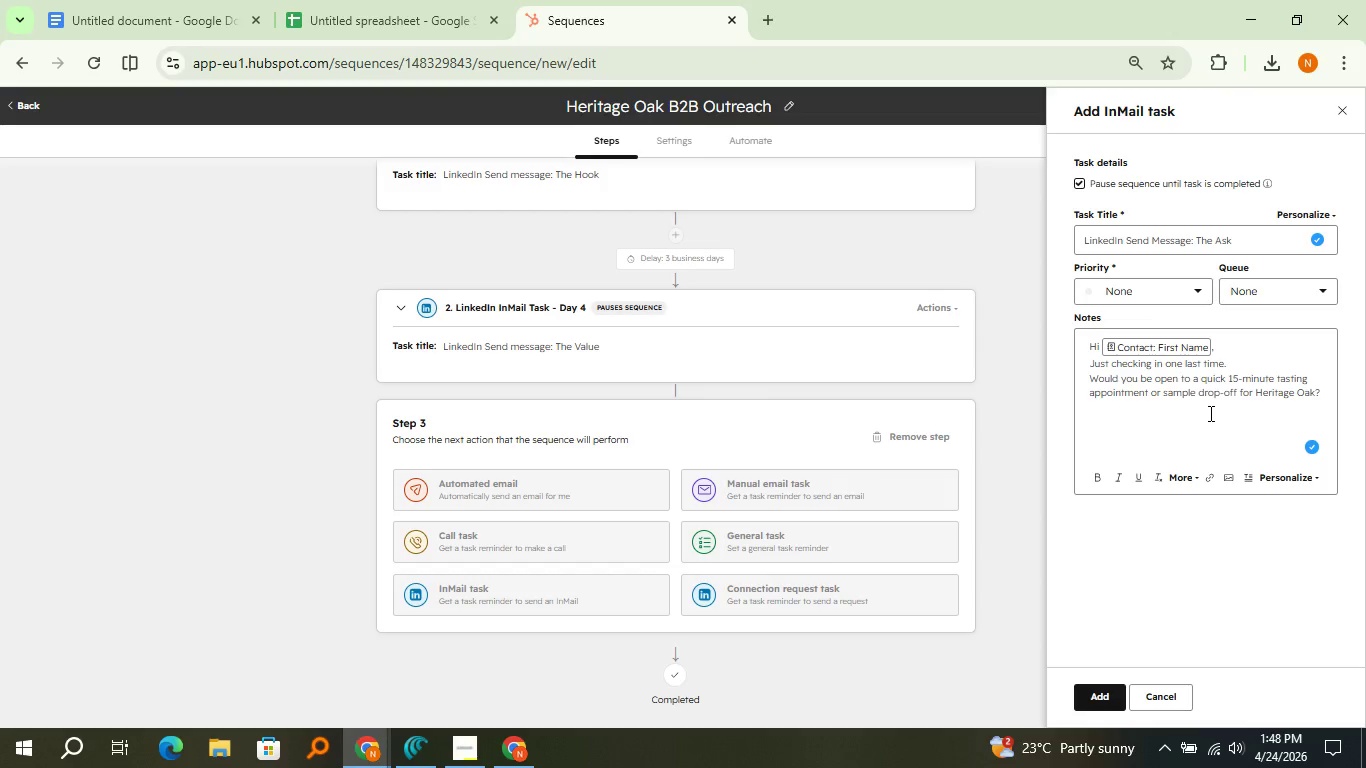 
type(I'd Love )
key(Backspace)
key(Backspace)
key(Backspace)
key(Backspace)
key(Backspace)
type(love  )
key(Backspace)
type(to get your thoughtd and seee)
key(Backspace)
type( if)
 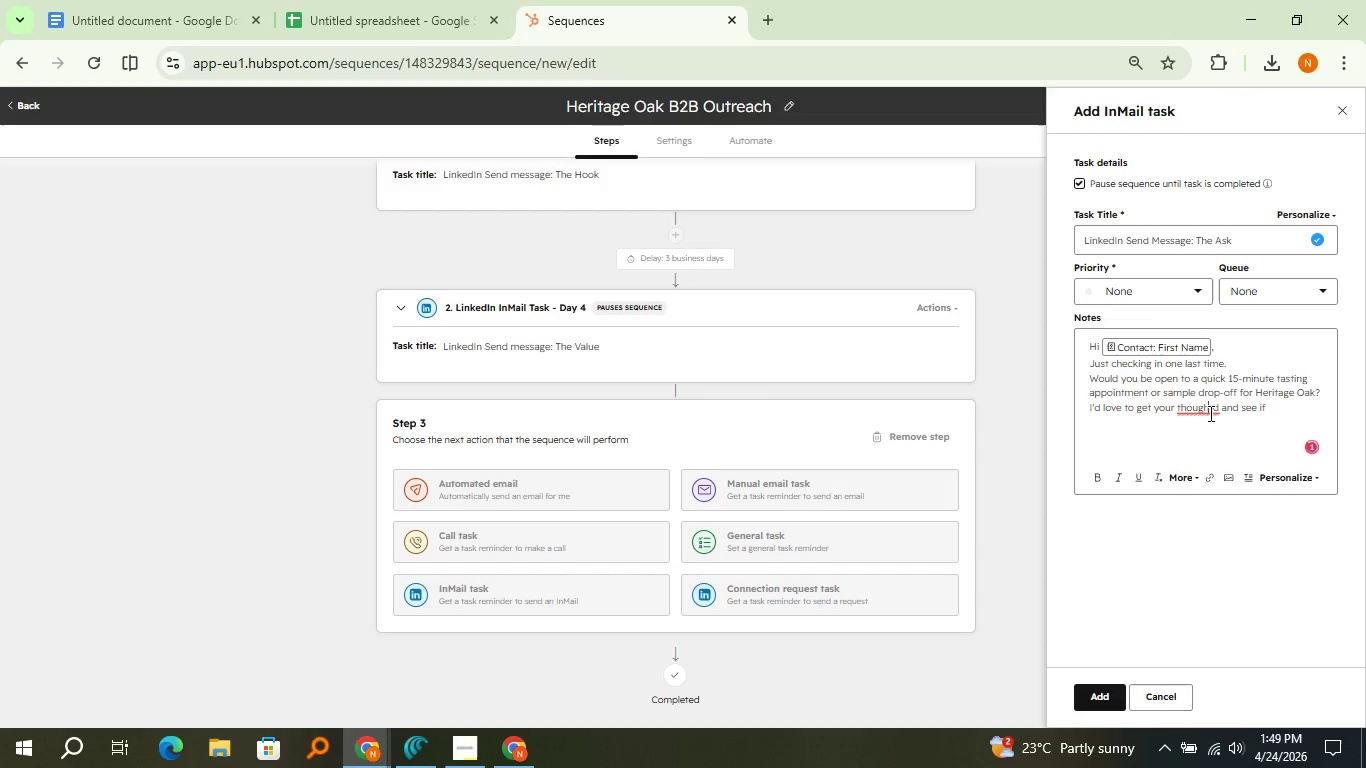 
left_click([1209, 413])
 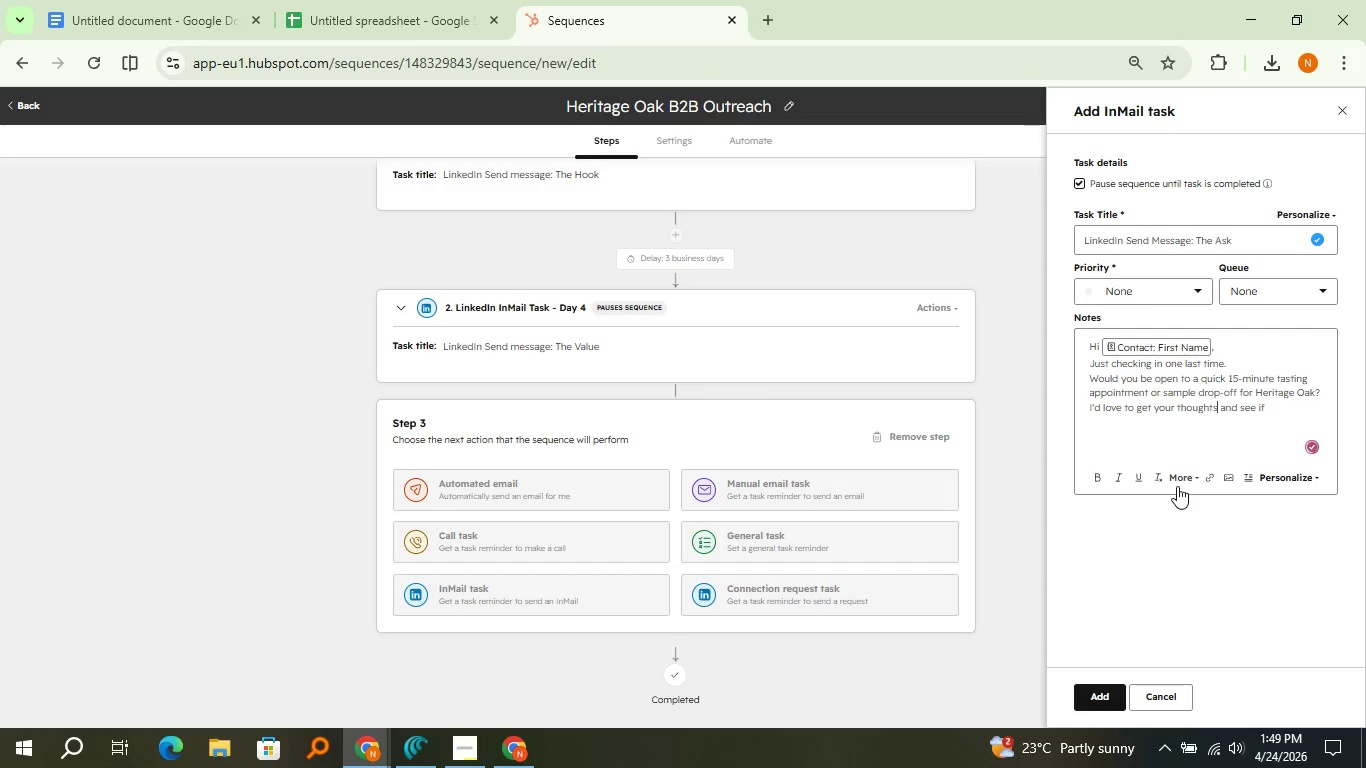 
scroll: coordinate [1209, 413], scroll_direction: up, amount: 1.0
 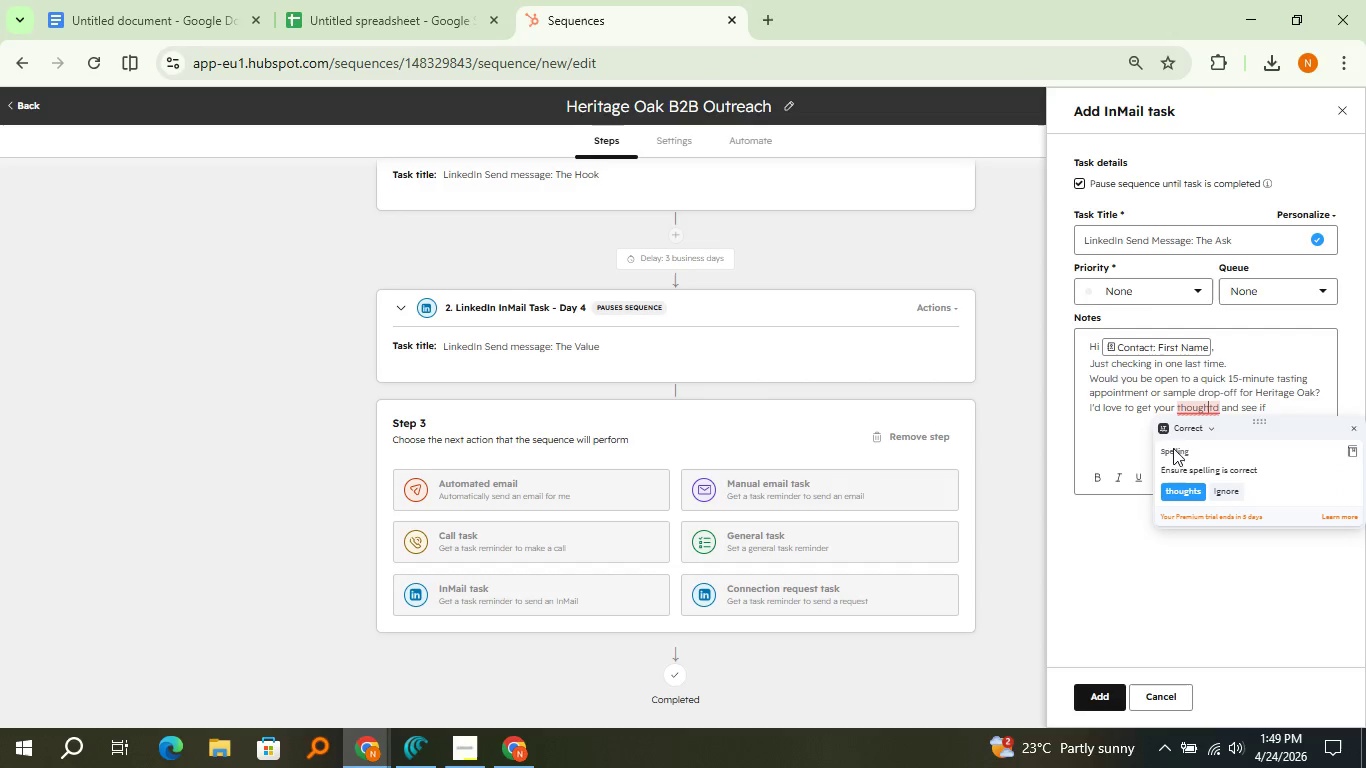 
left_click([1177, 486])
 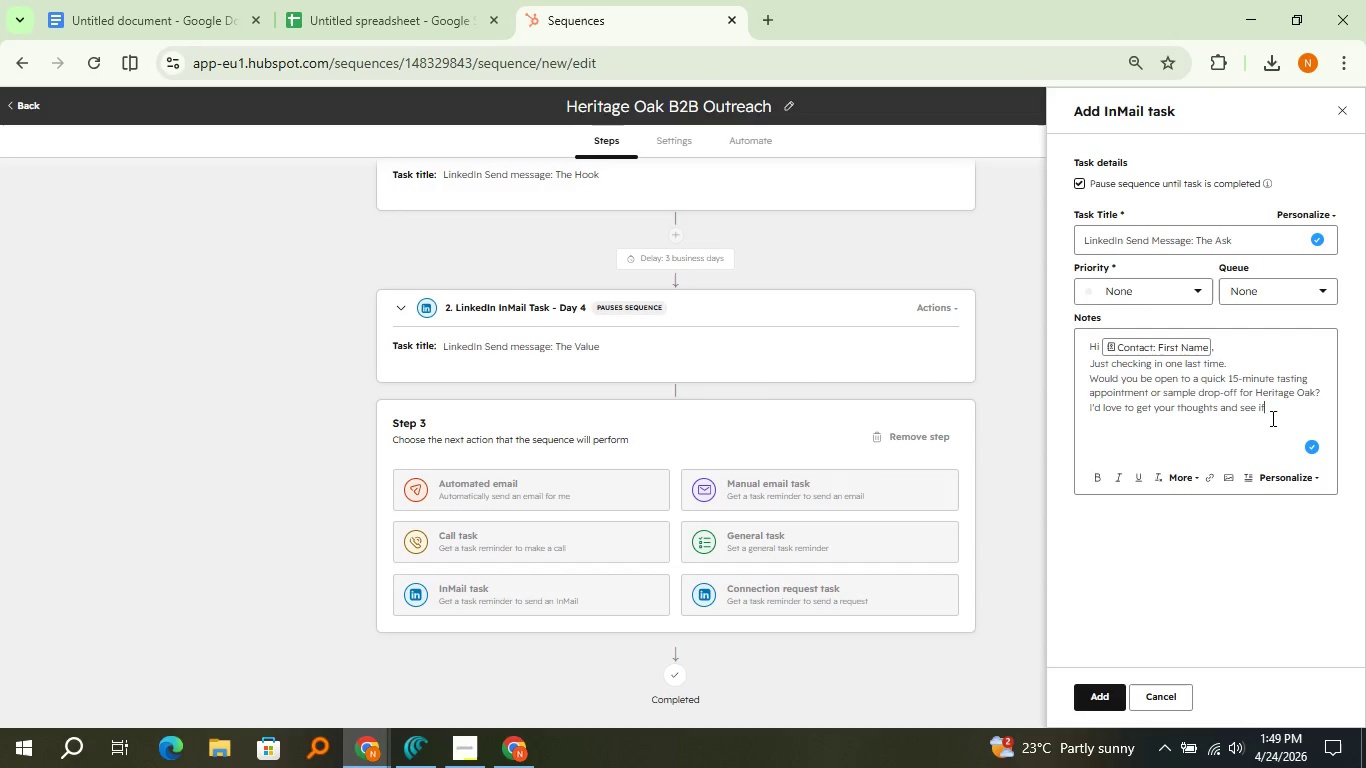 
left_click([1269, 418])
 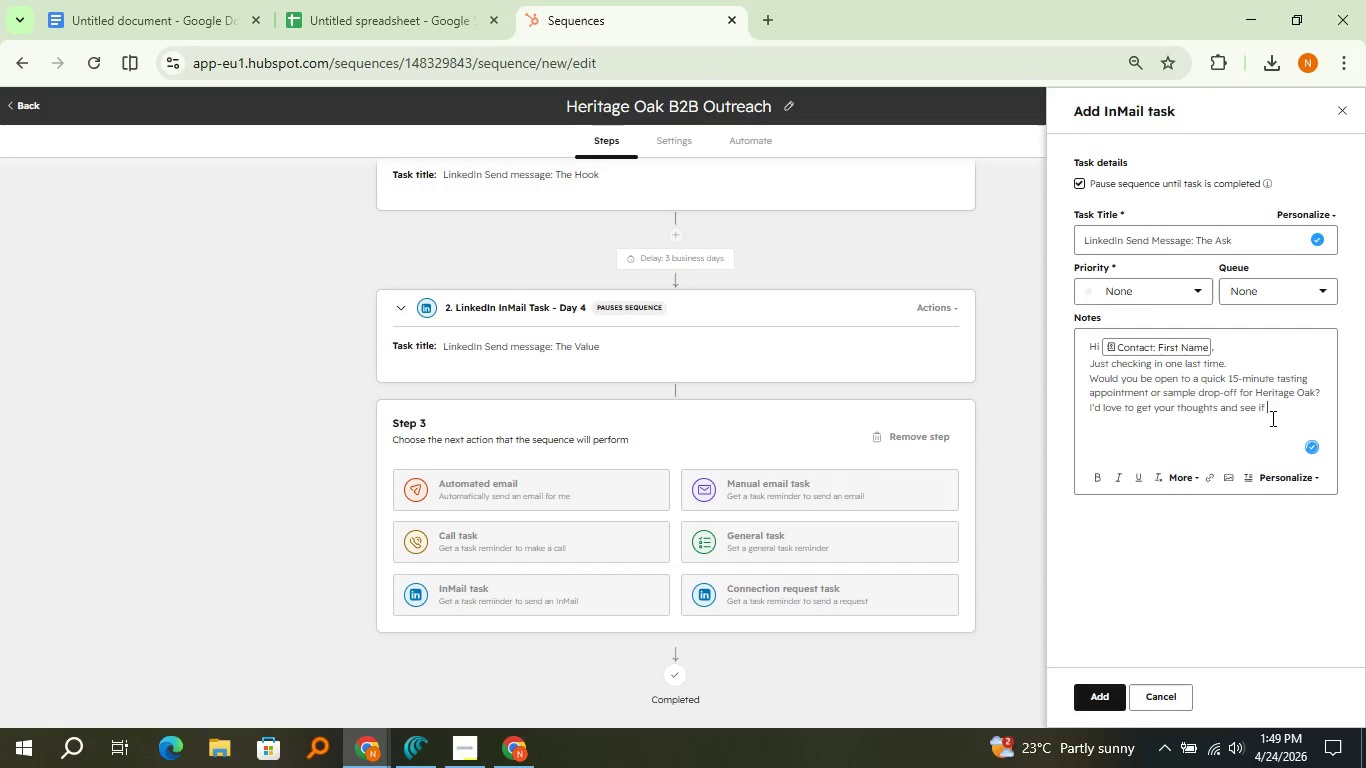 
type( there's )
 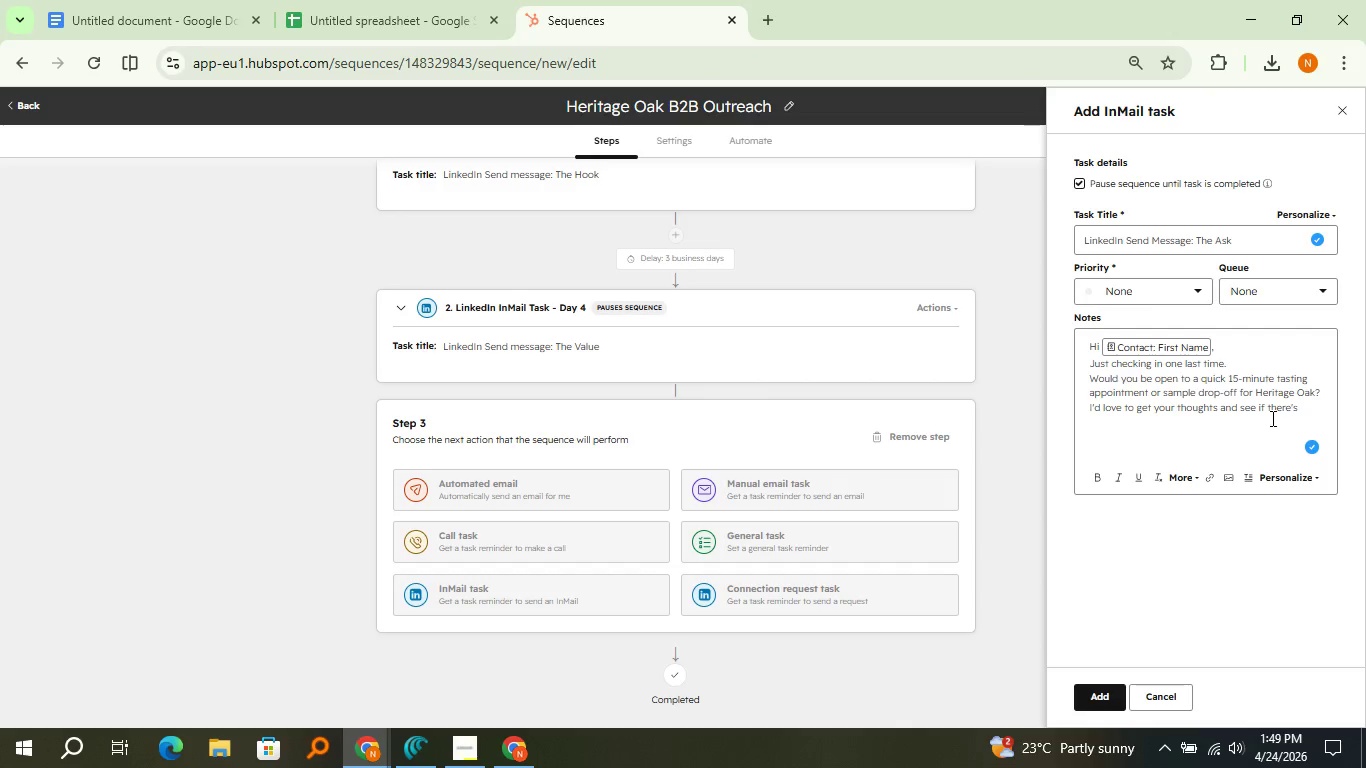 
type(a fit )
key(Backspace)
key(Backspace)
key(Backspace)
key(Backspace)
type(fit for )
 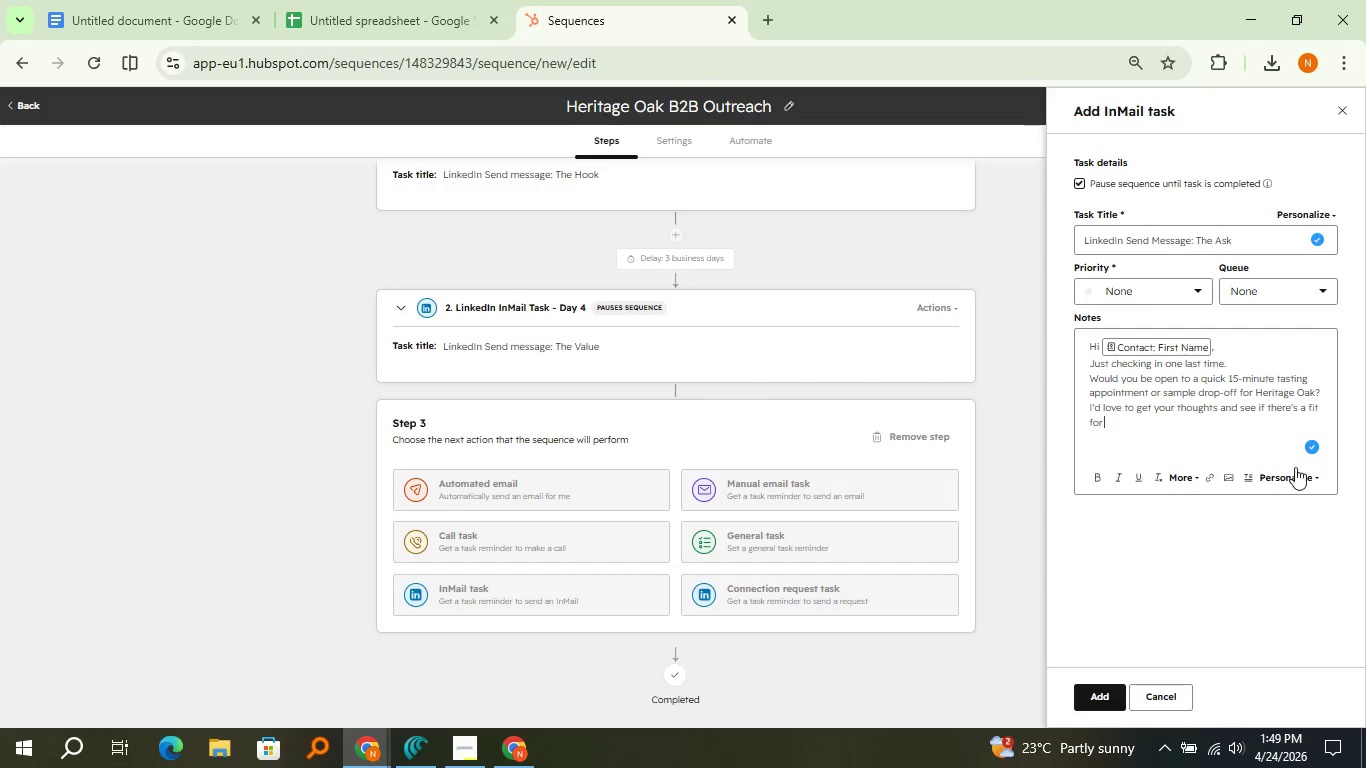 
left_click([1298, 470])
 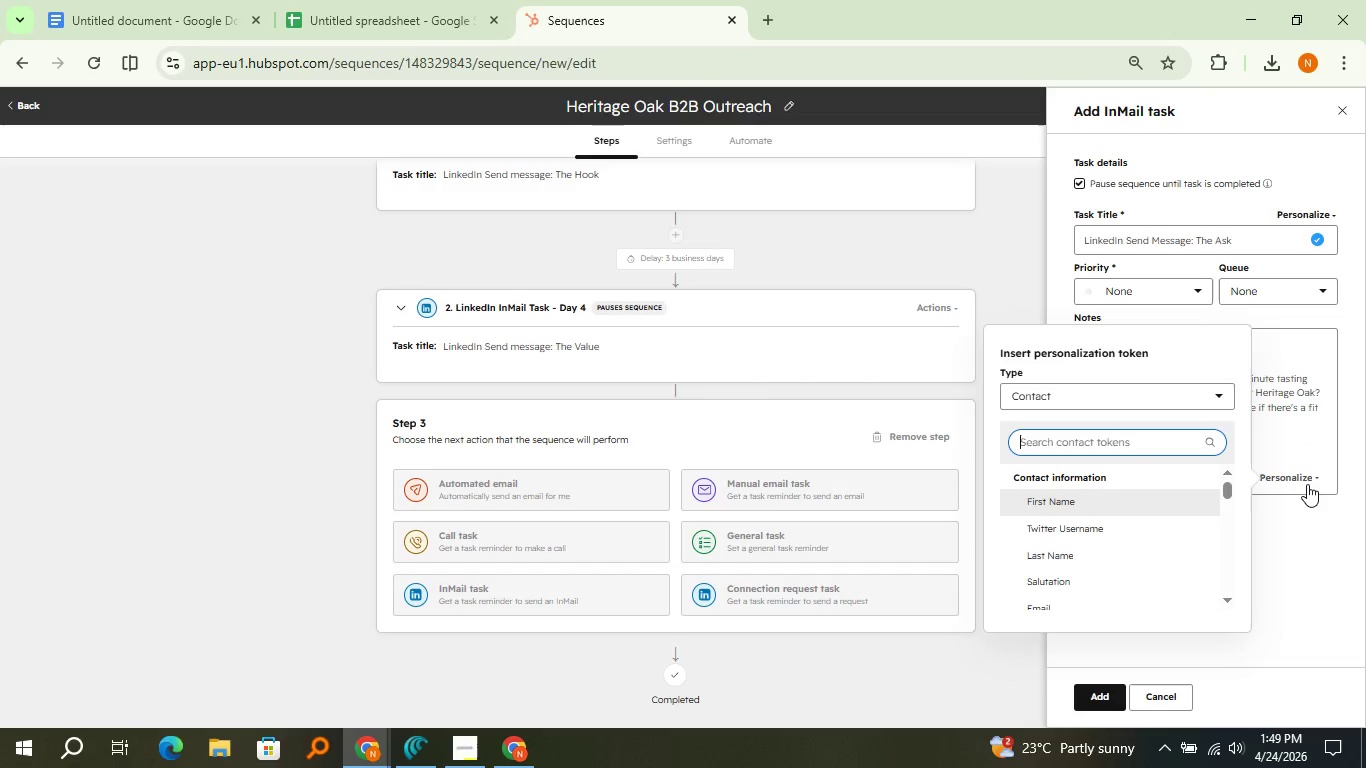 
type(com)
 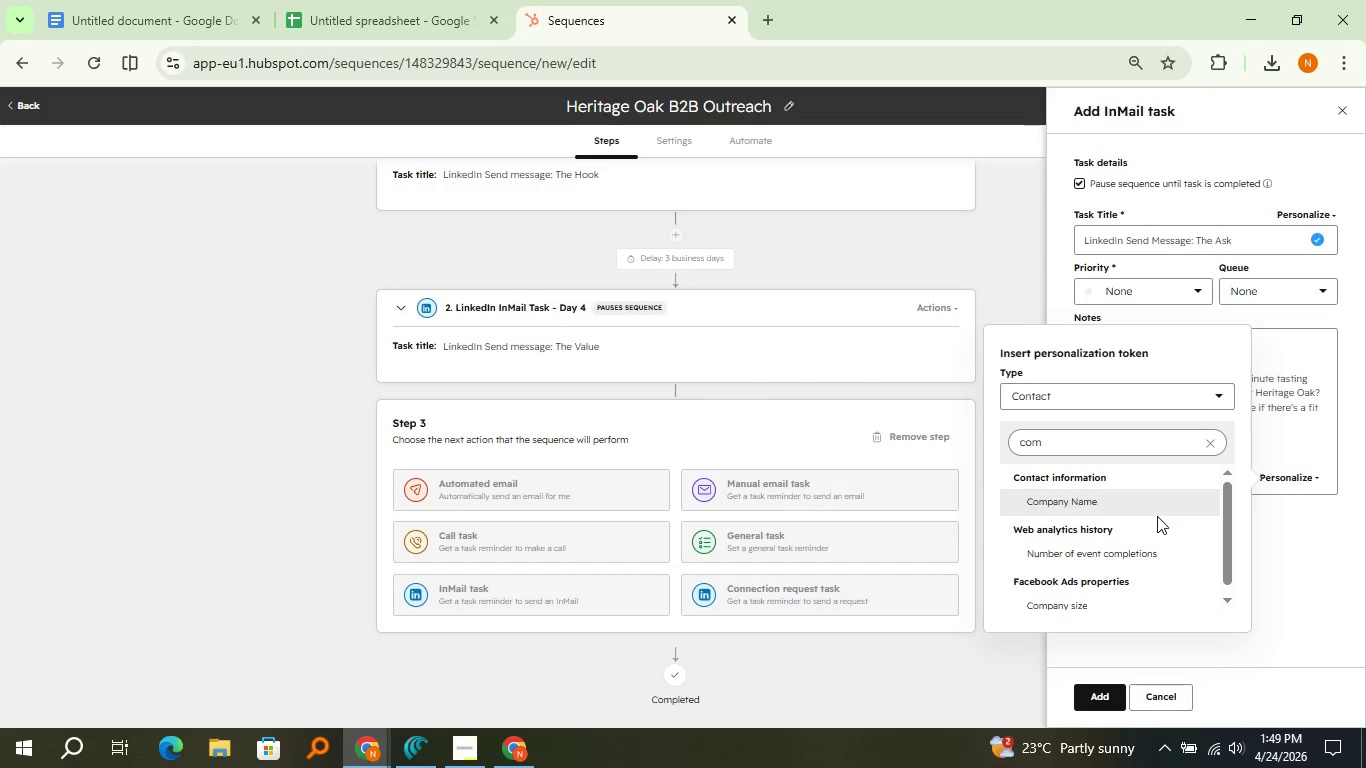 
left_click([1157, 515])
 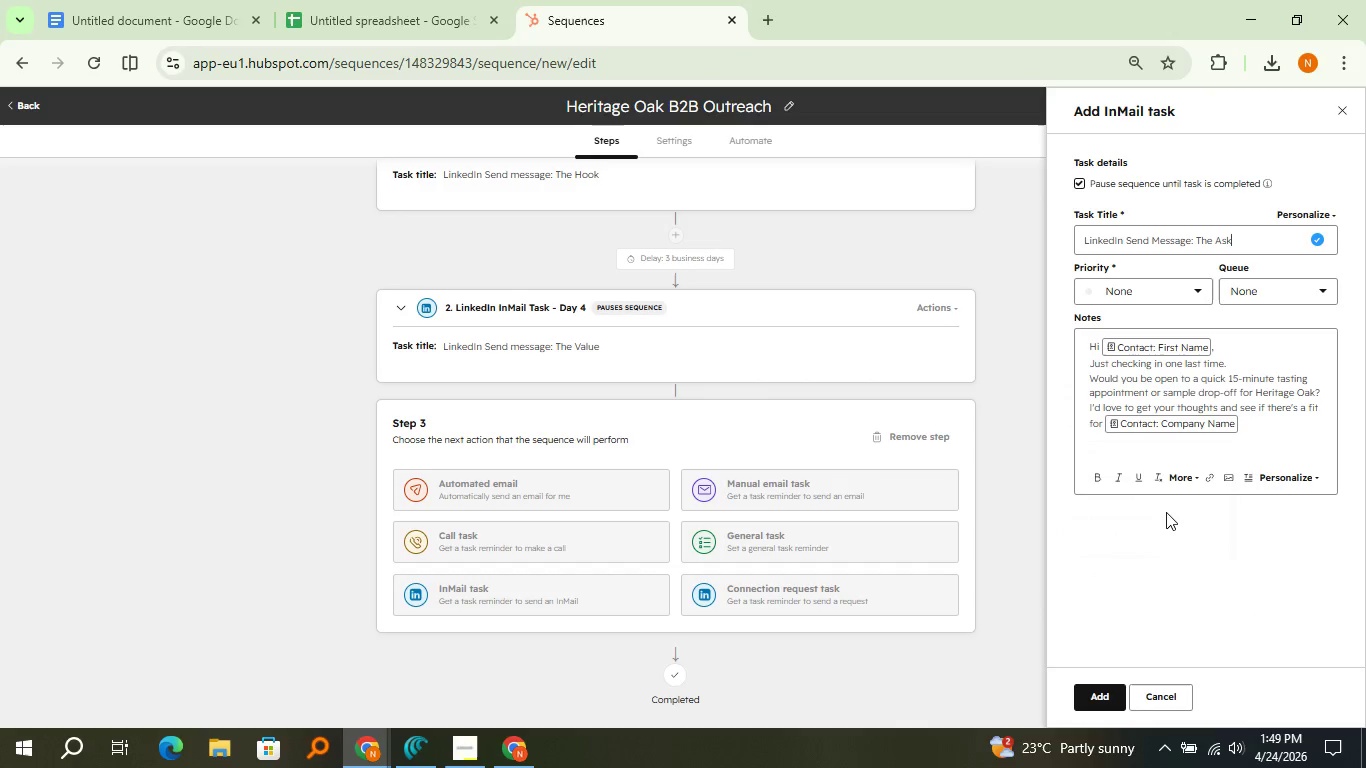 
left_click([1166, 512])
 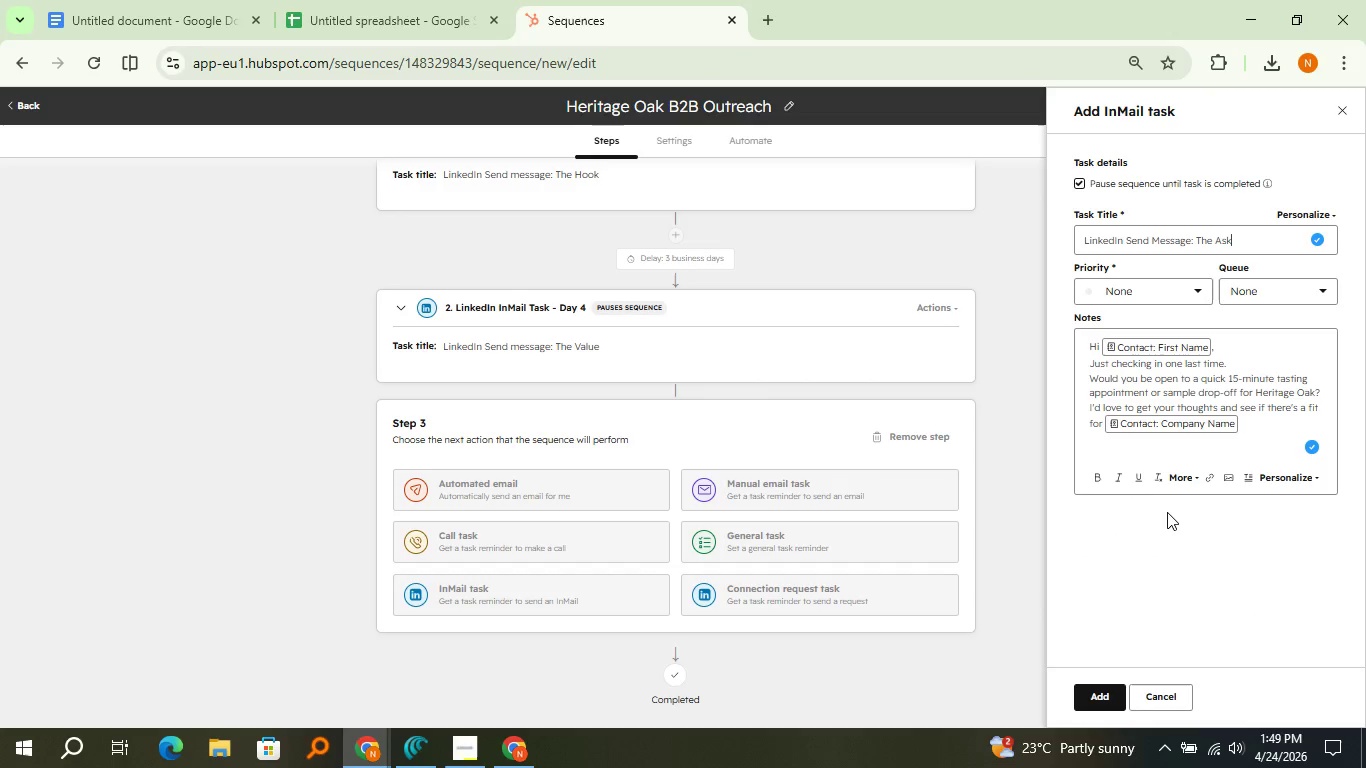 
type('s upcoming)
 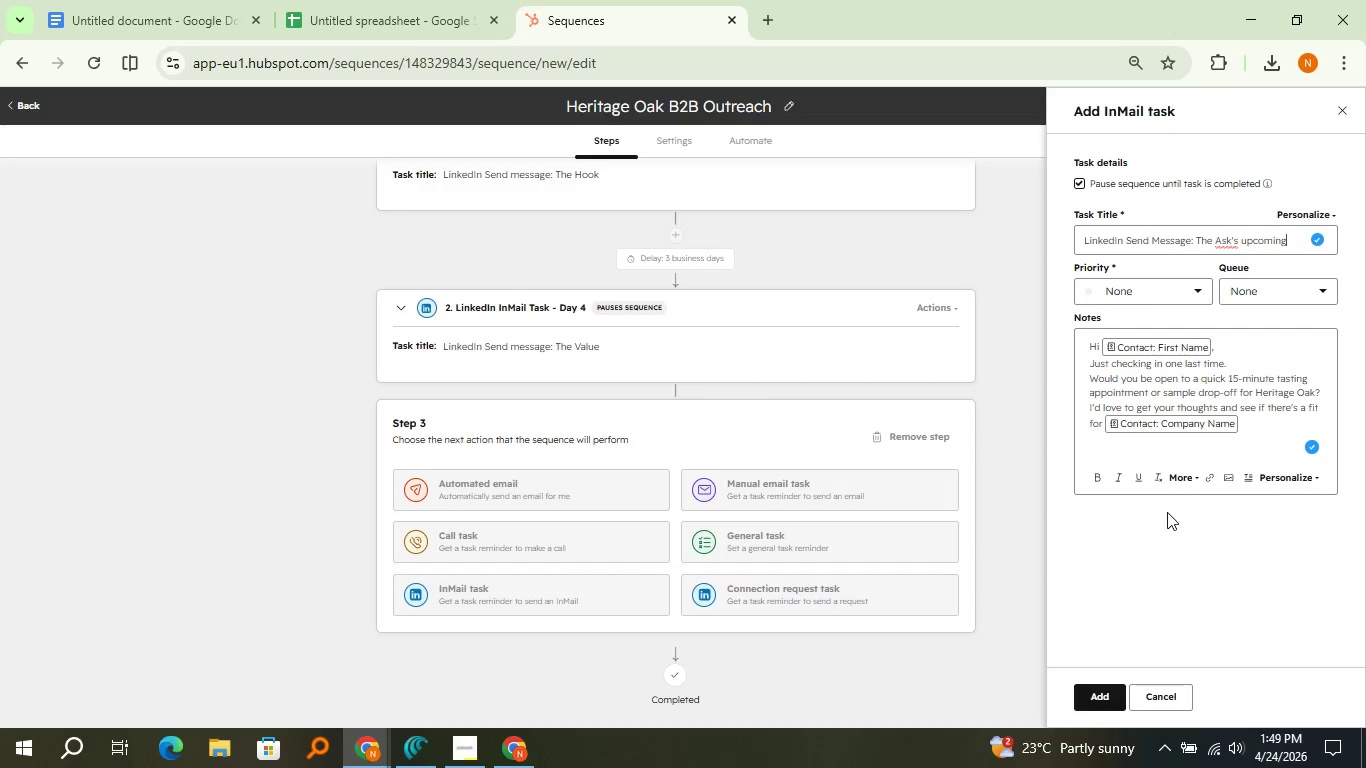 
key(Backspace)
 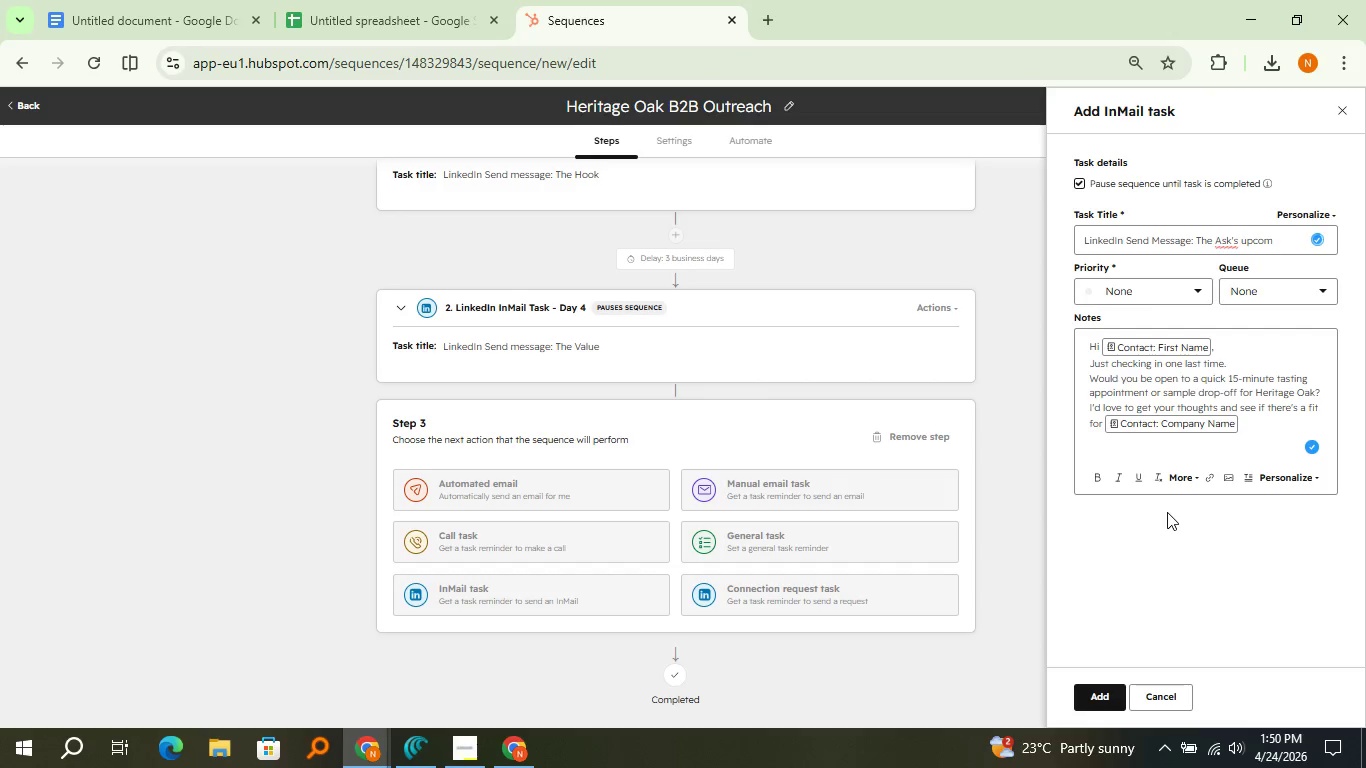 
key(Backspace)
 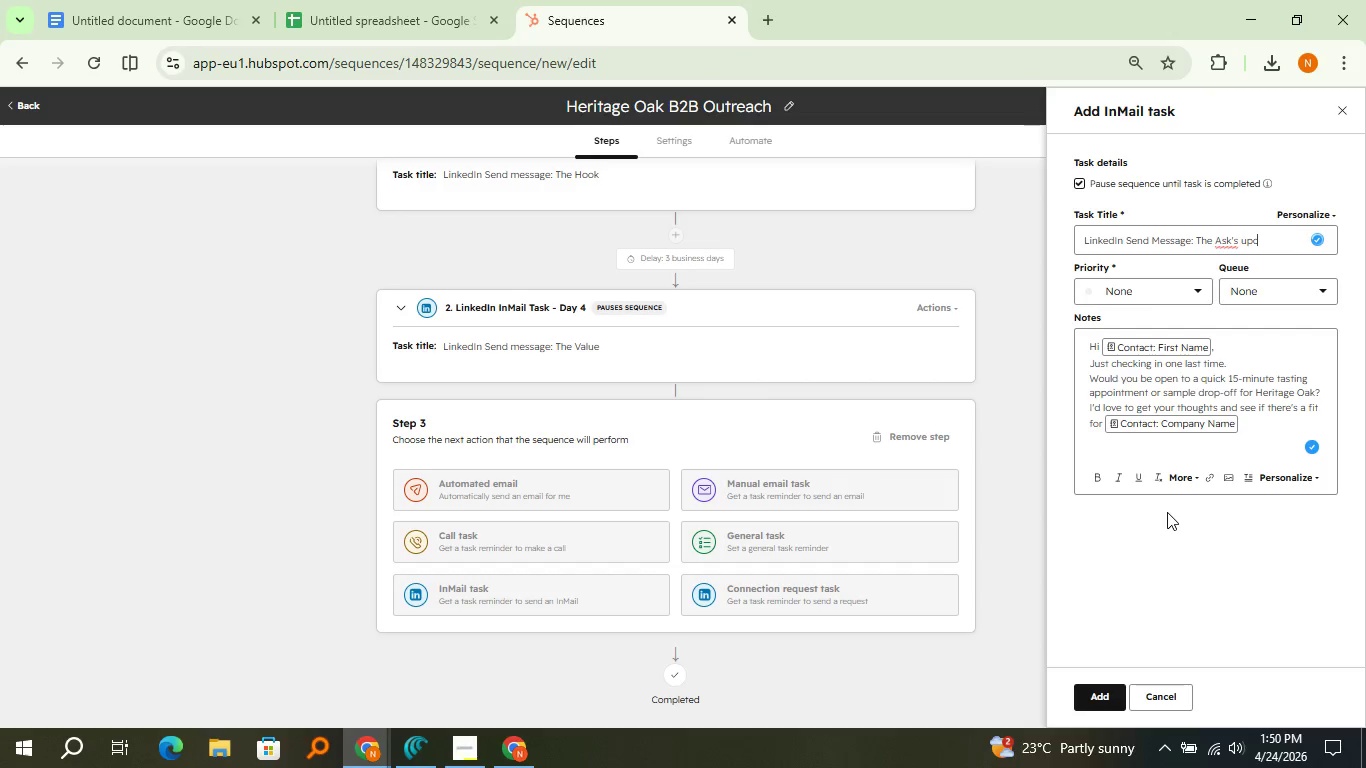 
key(Backspace)
 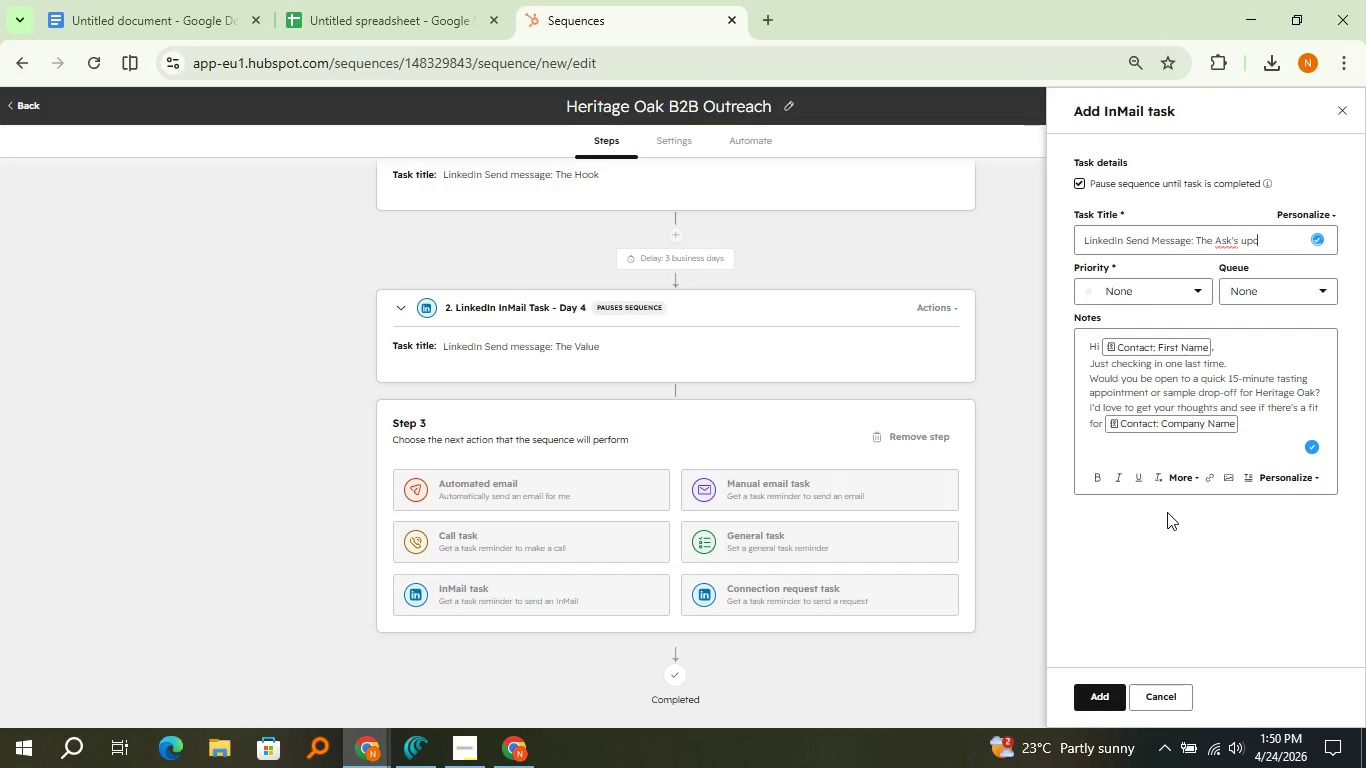 
key(Backspace)
 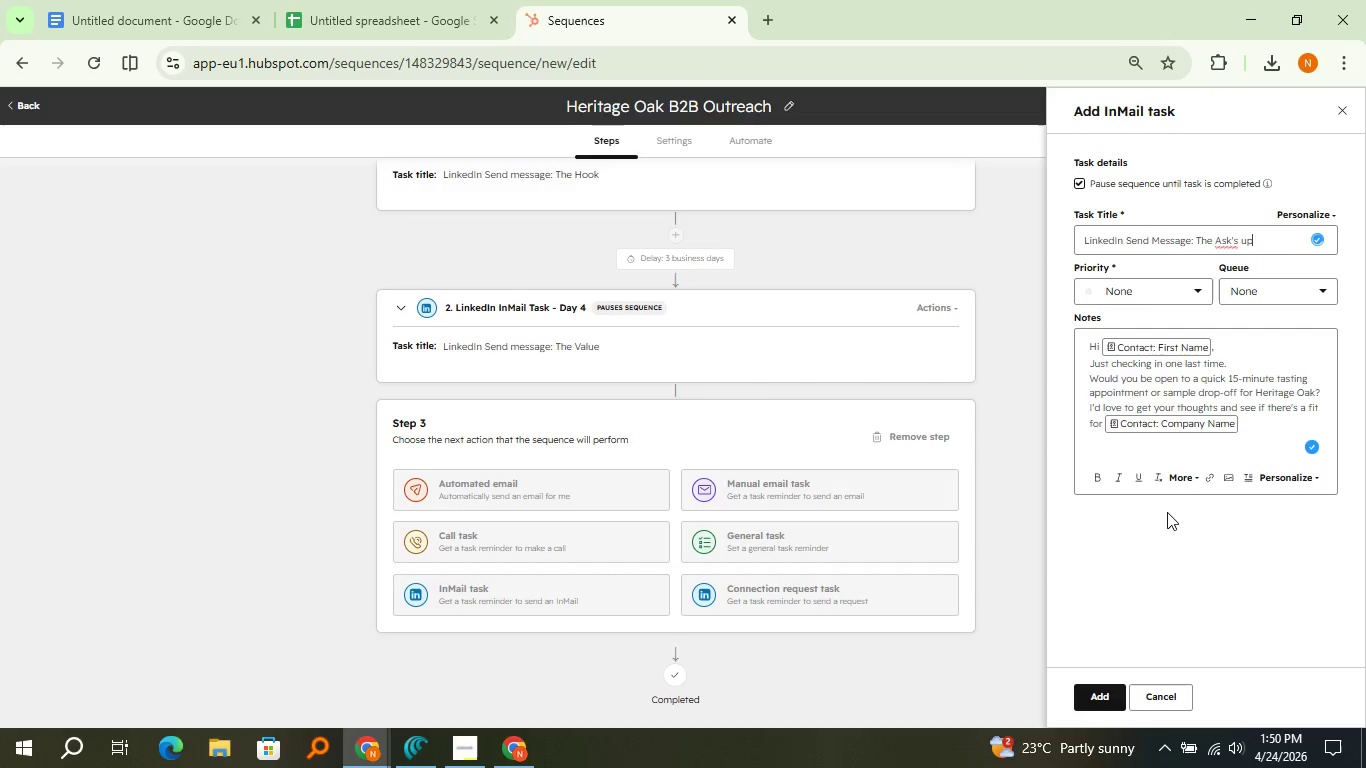 
key(Backspace)
 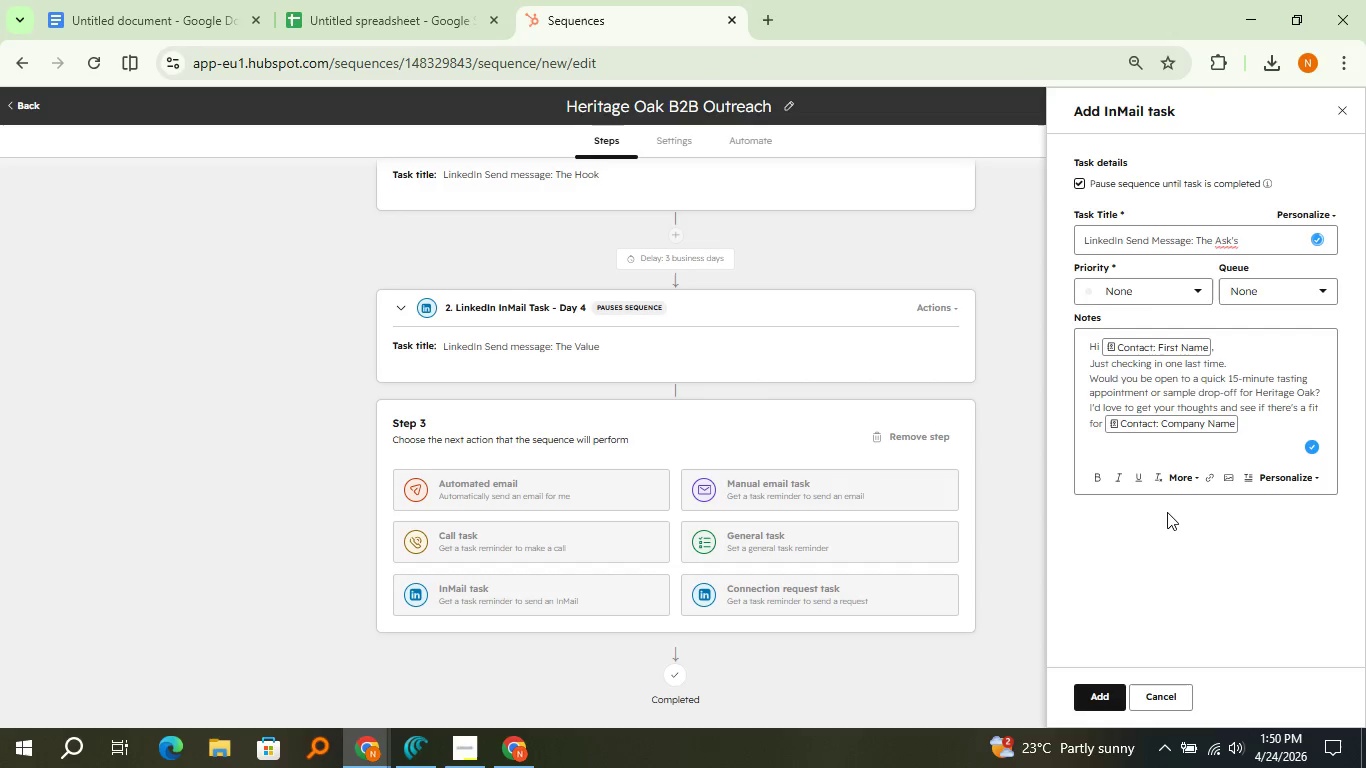 
key(Backspace)
 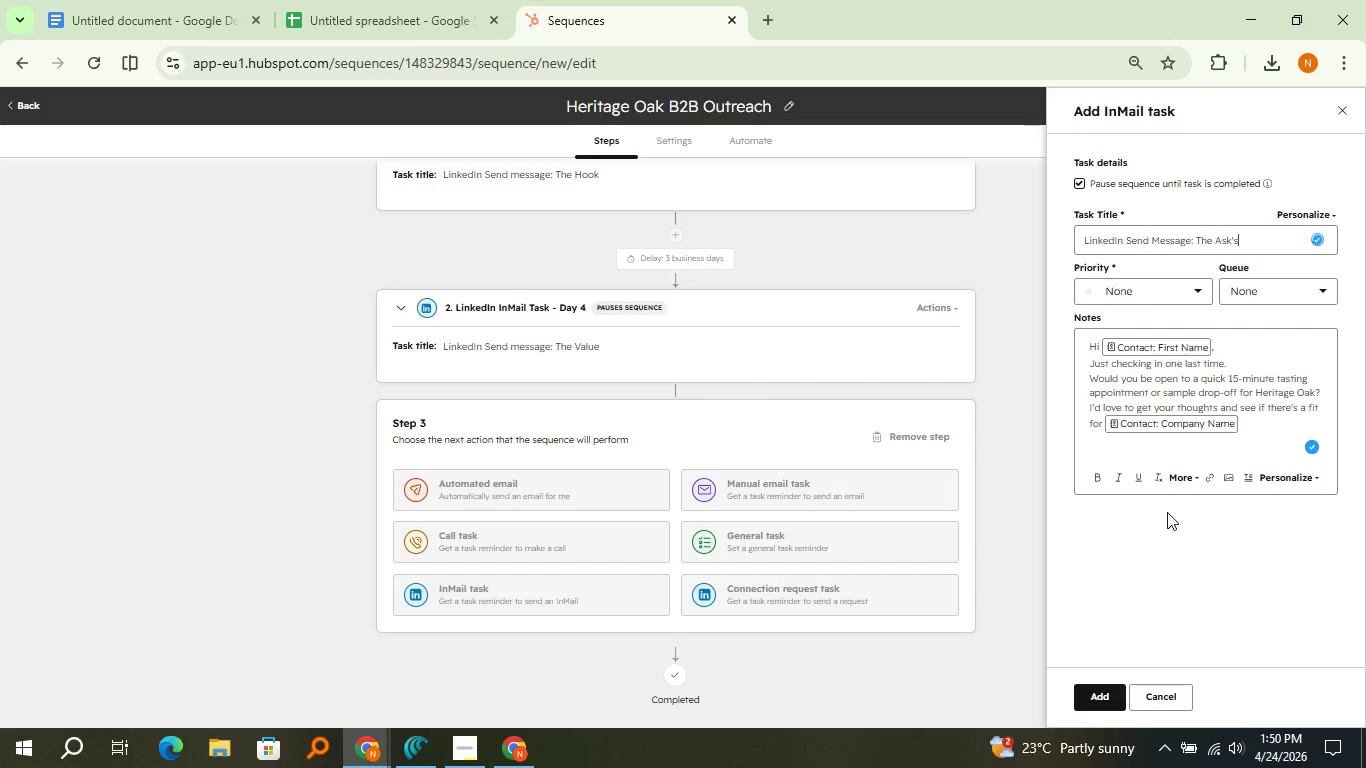 
key(Backspace)
 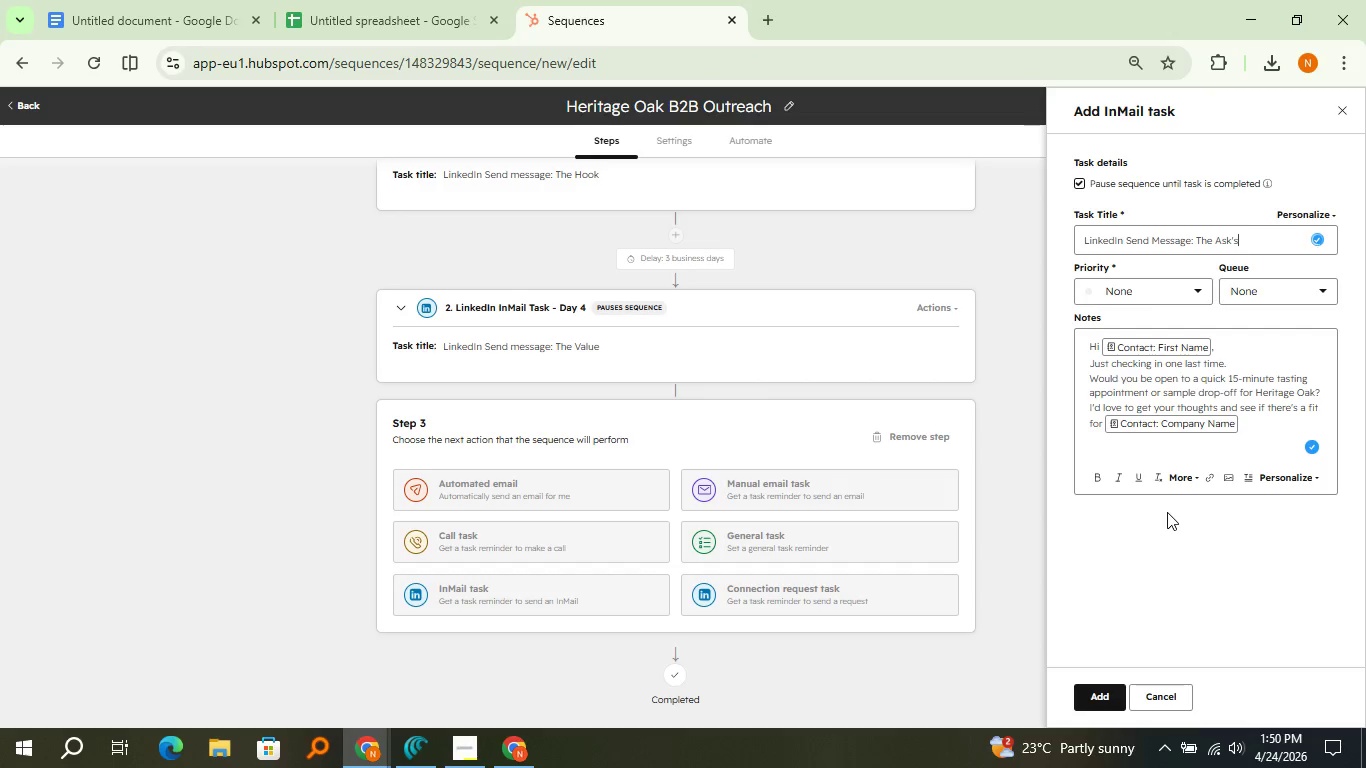 
key(Backspace)
 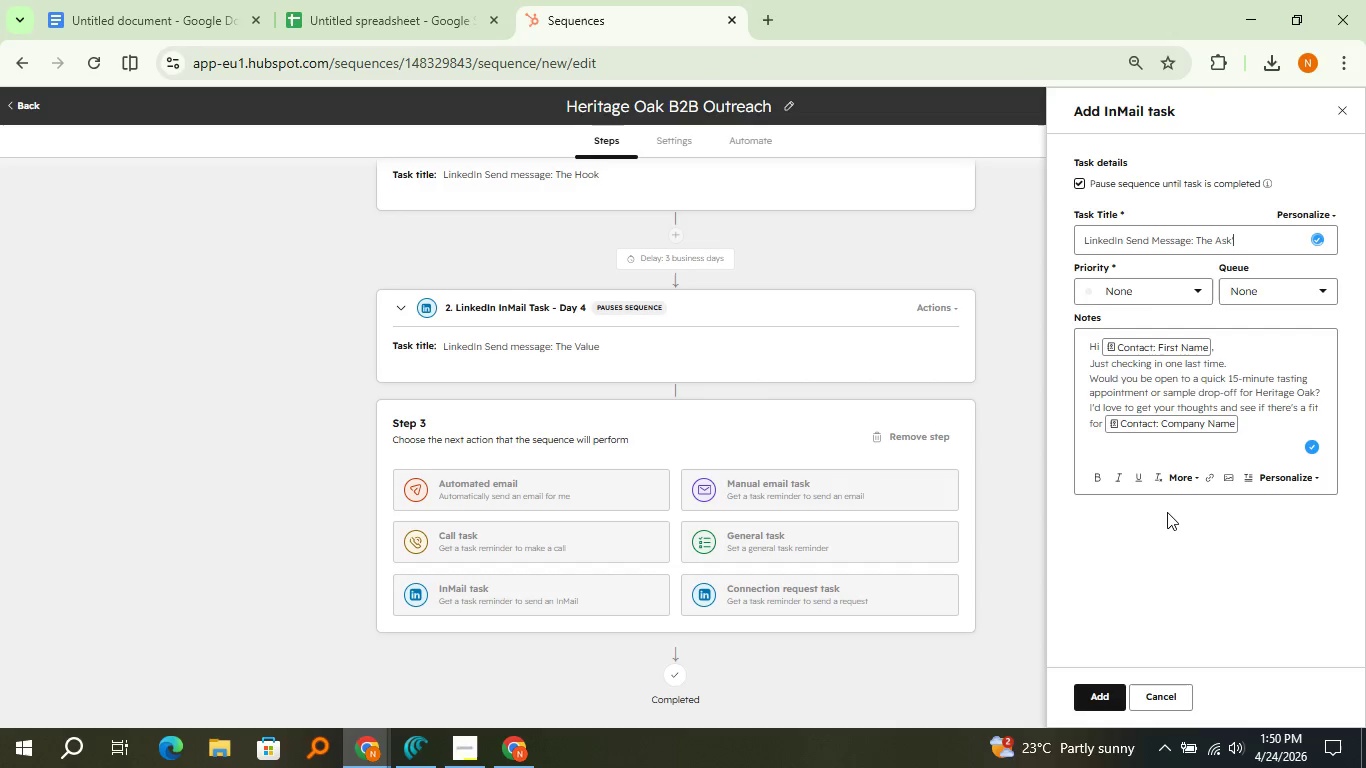 
key(Backspace)
 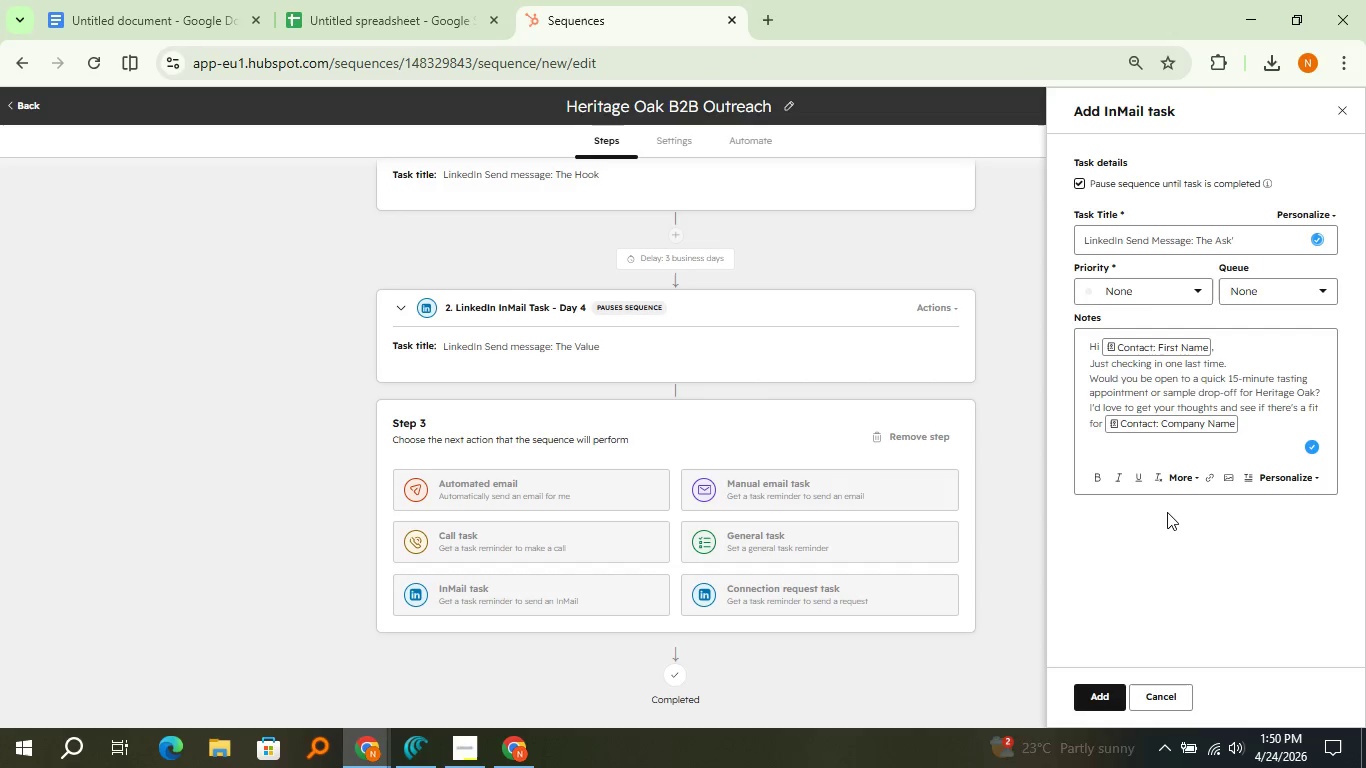 
key(Backspace)
 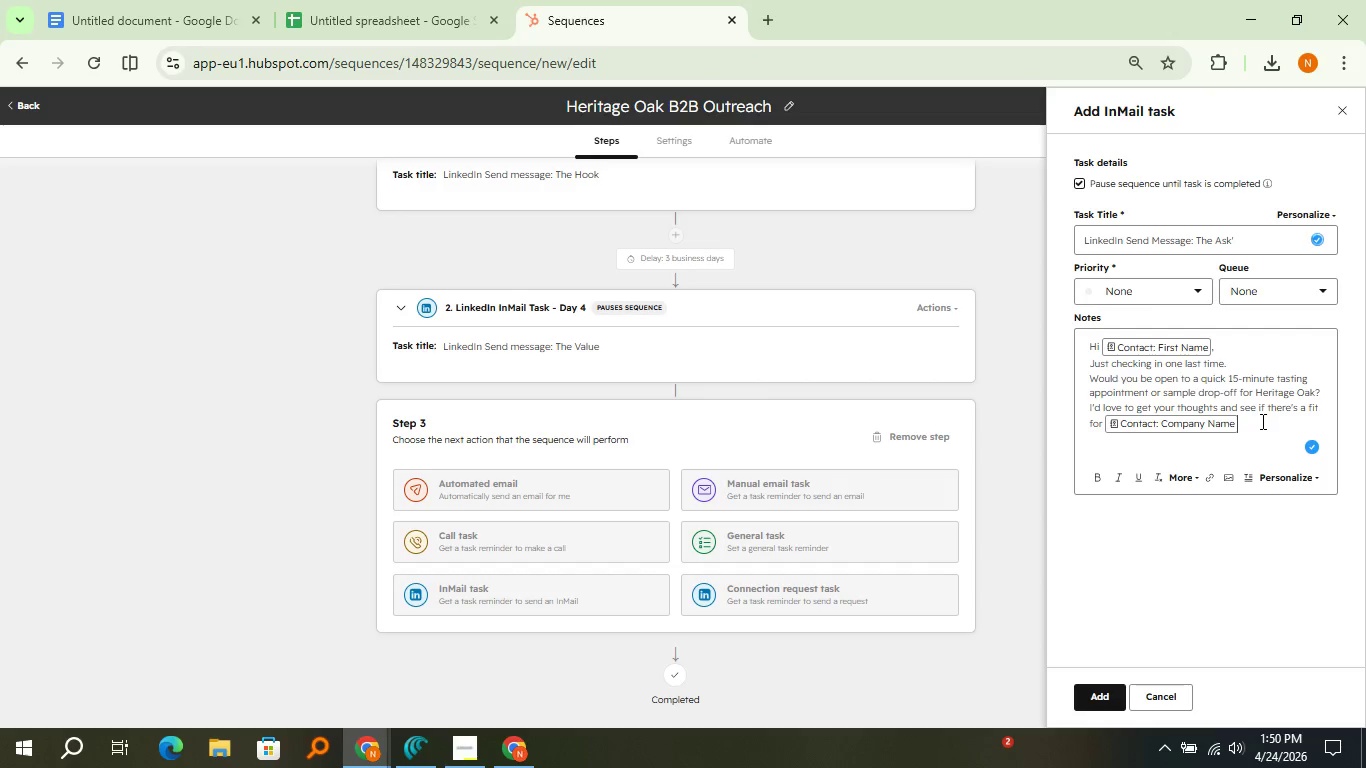 
left_click([1262, 421])
 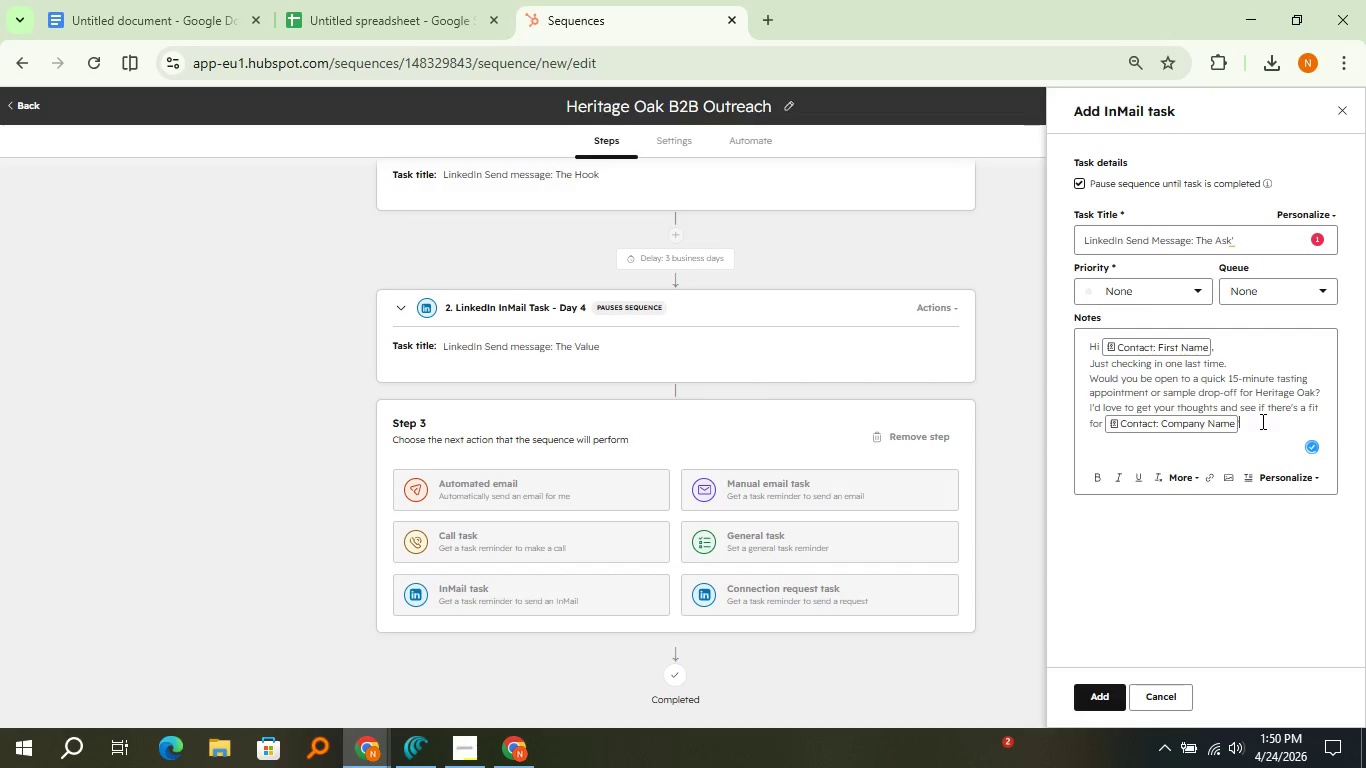 
key(Quote)
 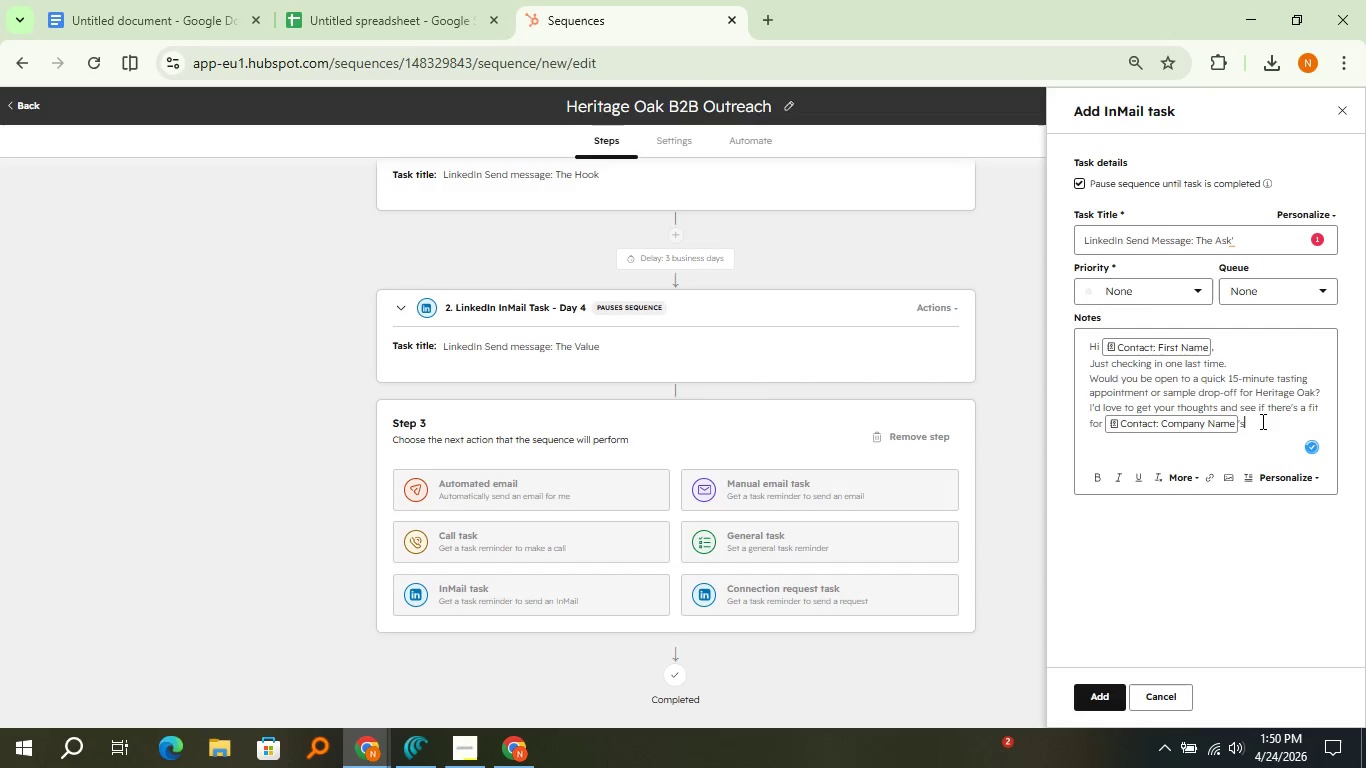 
key(S)
 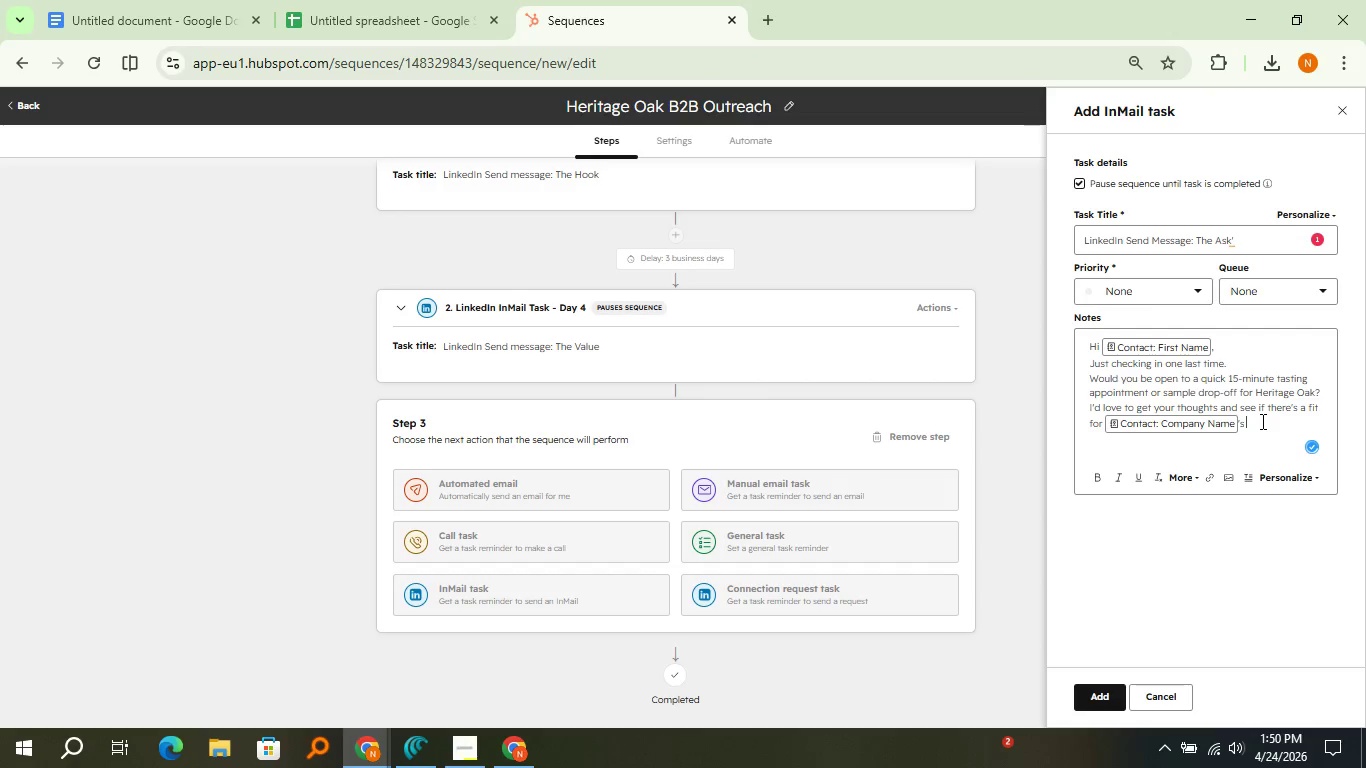 
key(Space)
 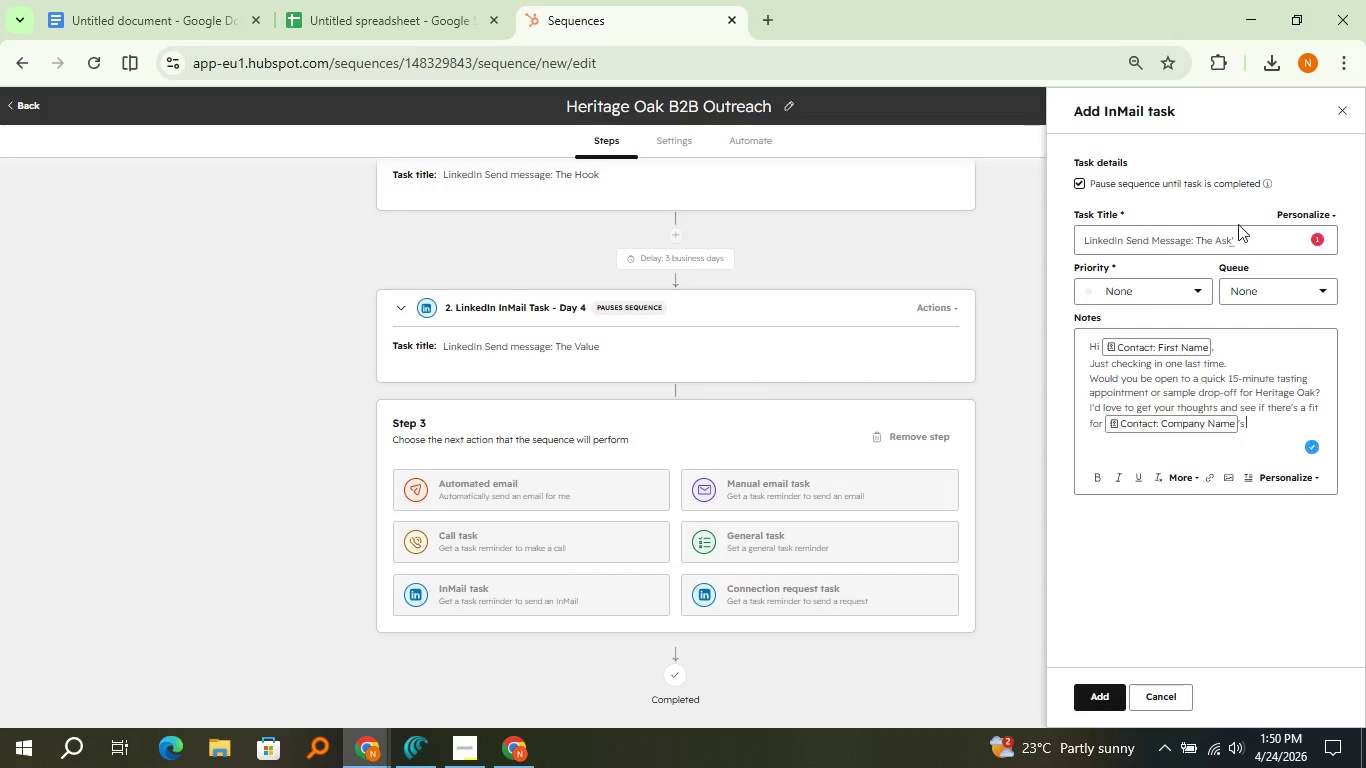 
left_click([1248, 232])
 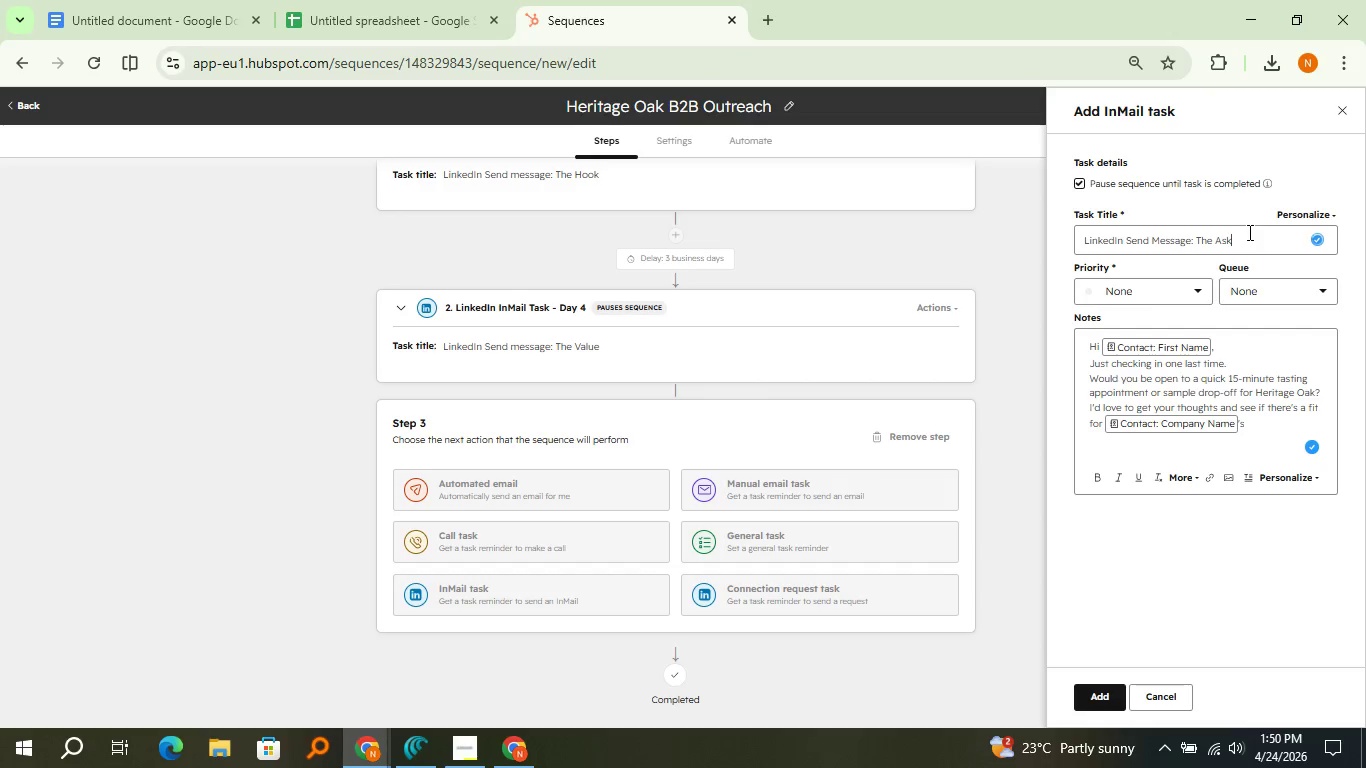 
key(Backspace)
 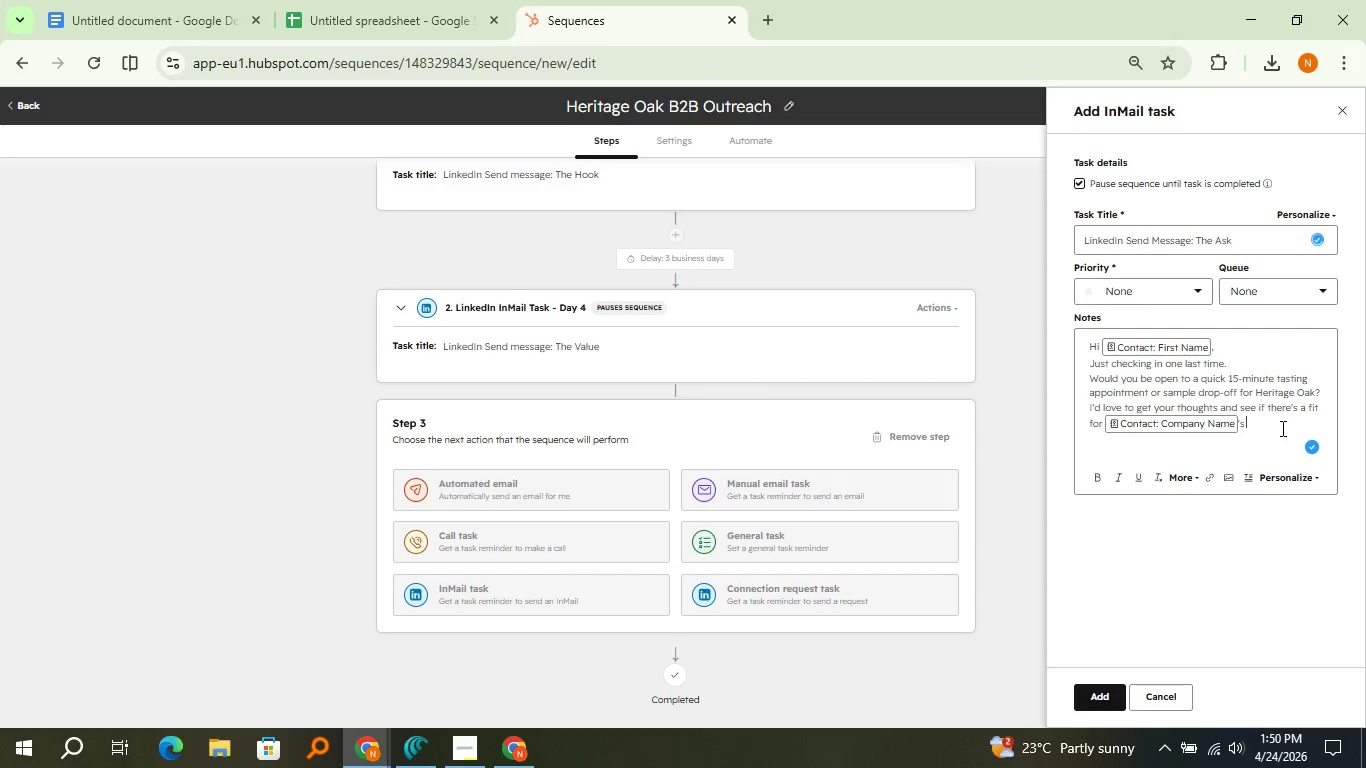 
left_click([1281, 428])
 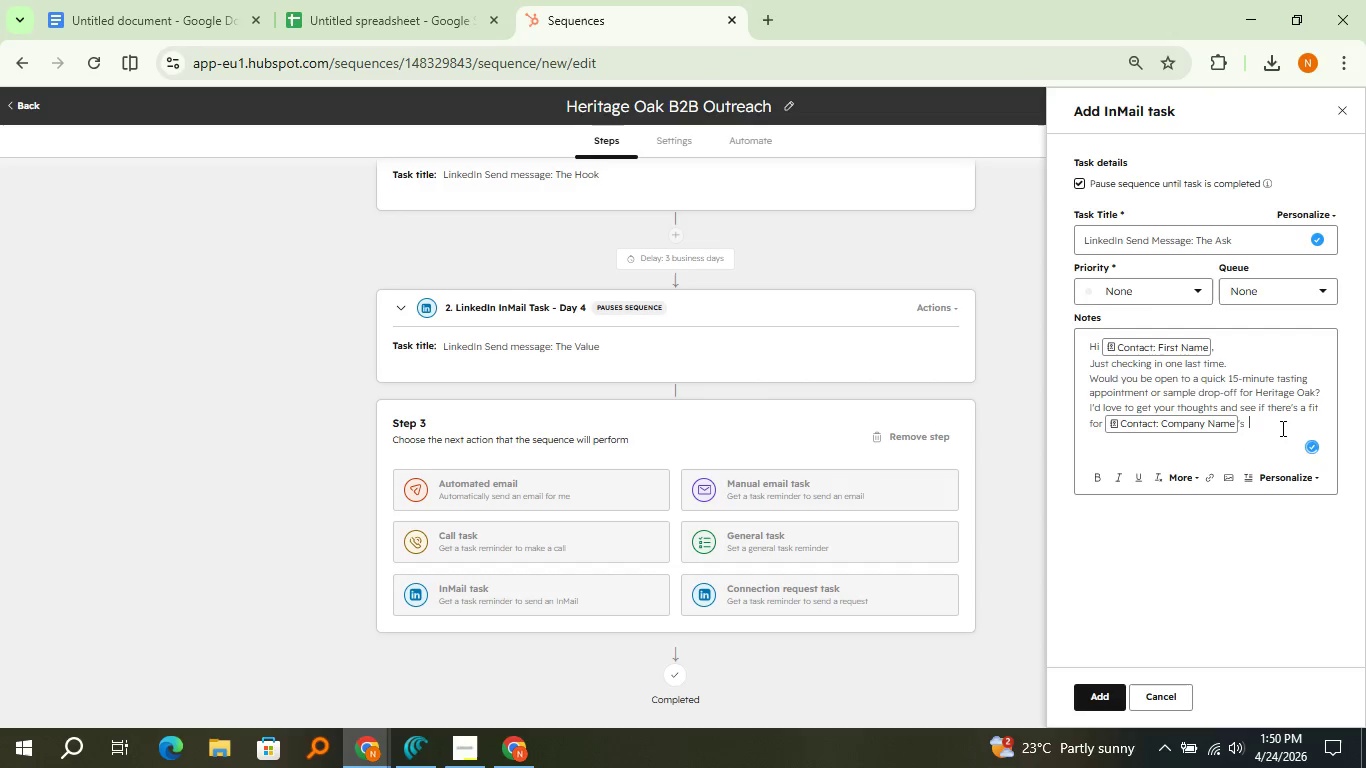 
type( upcoming cocky)
key(Backspace)
type(tail menu,)
key(Backspace)
type(.)
 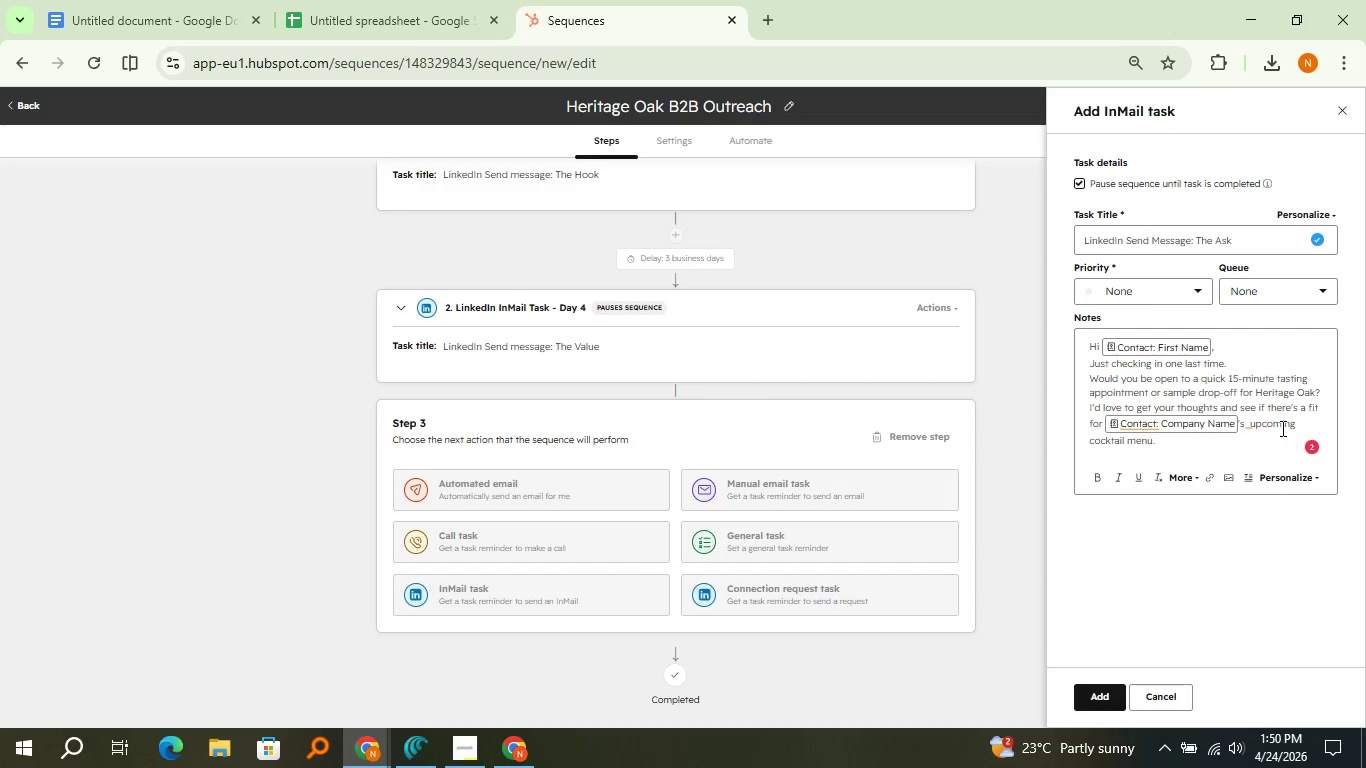 
key(Enter)
 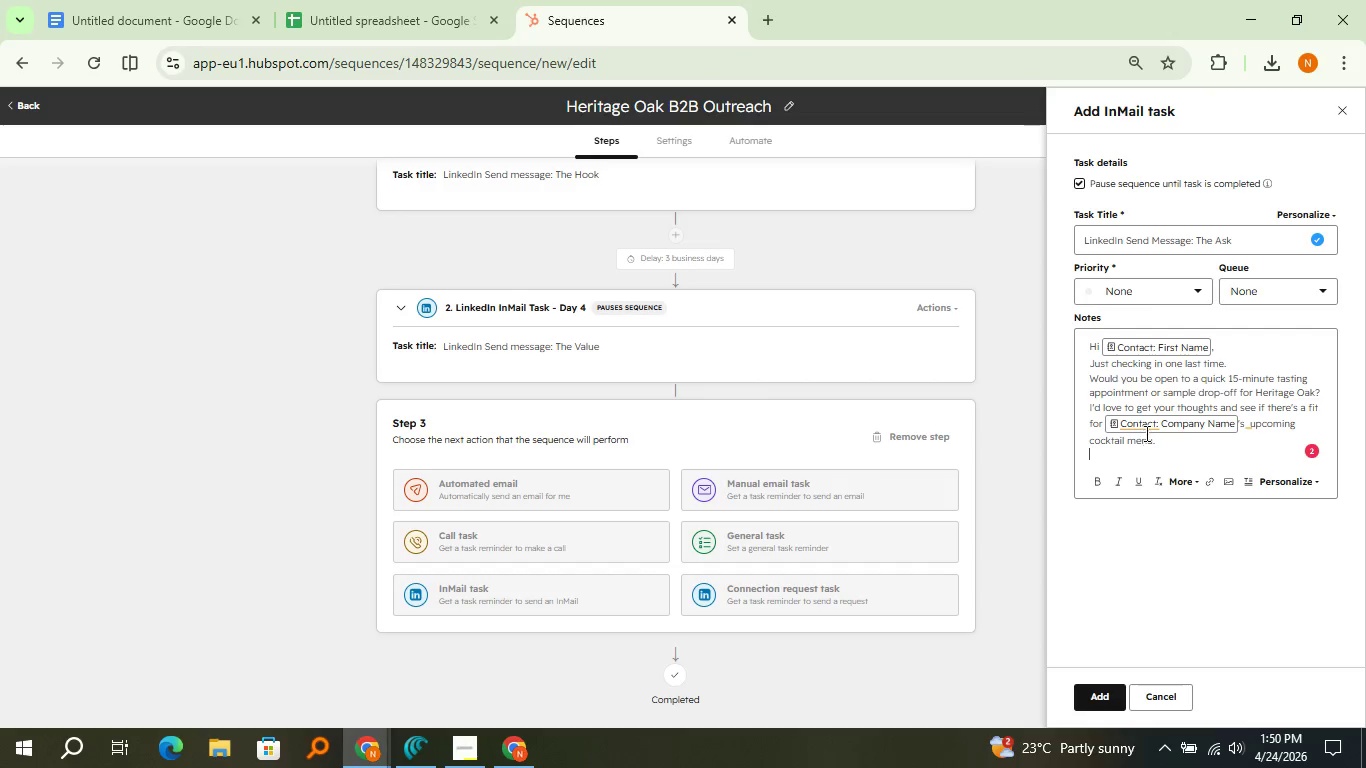 
left_click([1148, 422])
 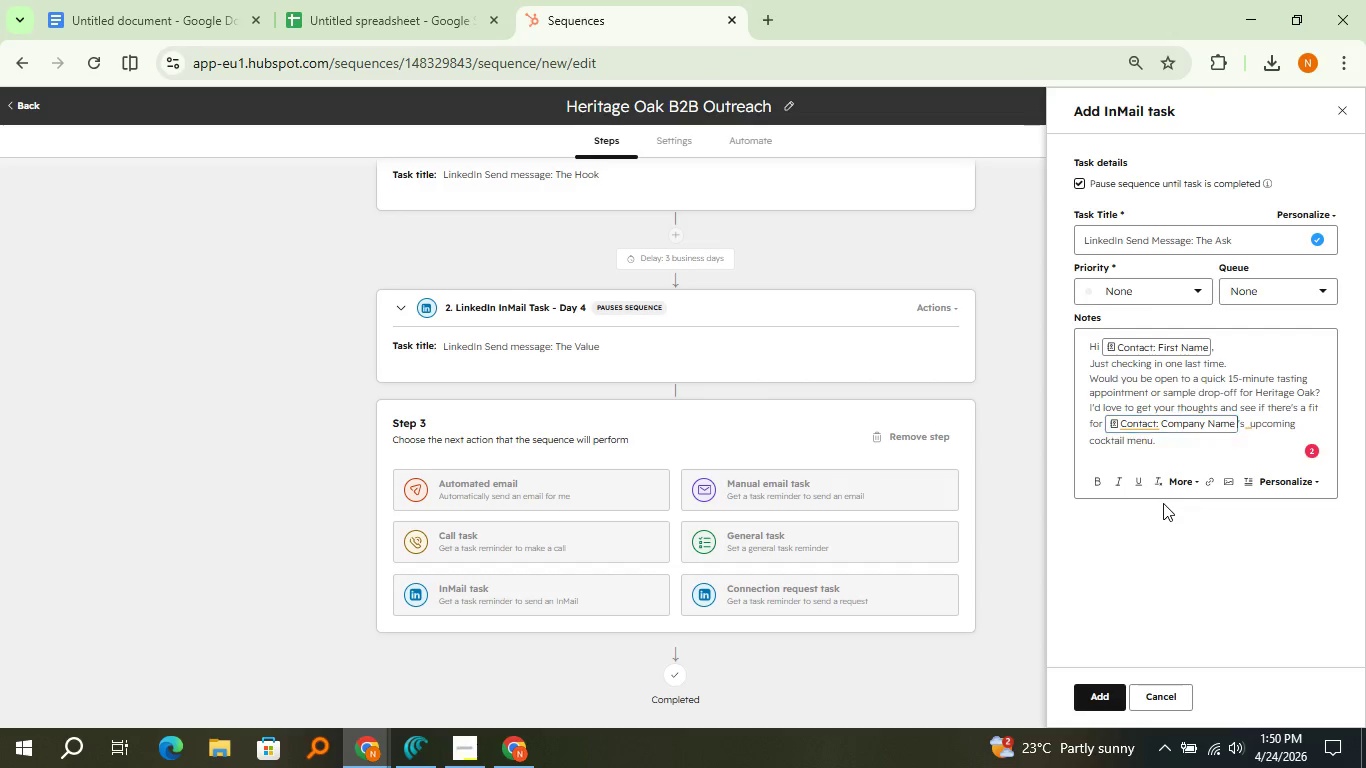 
left_click([1163, 503])
 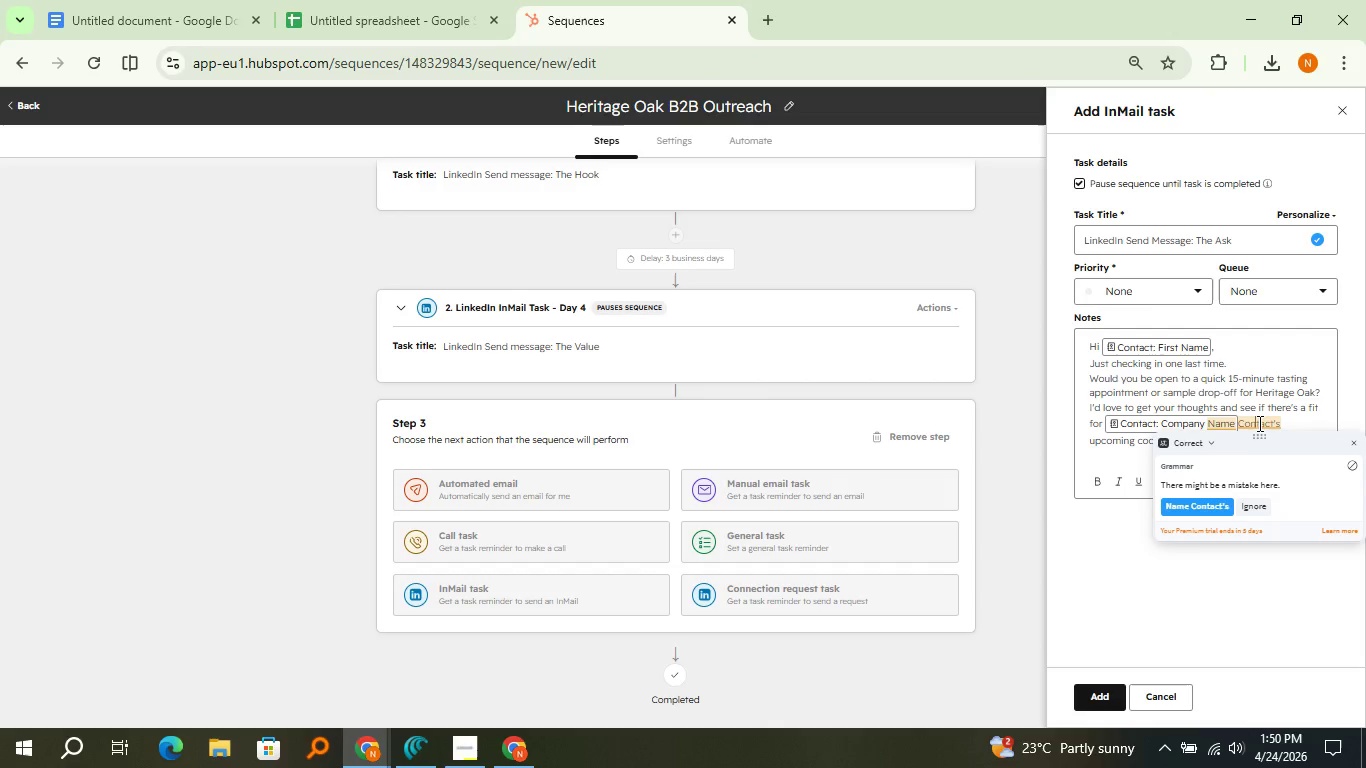 
left_click([1254, 423])
 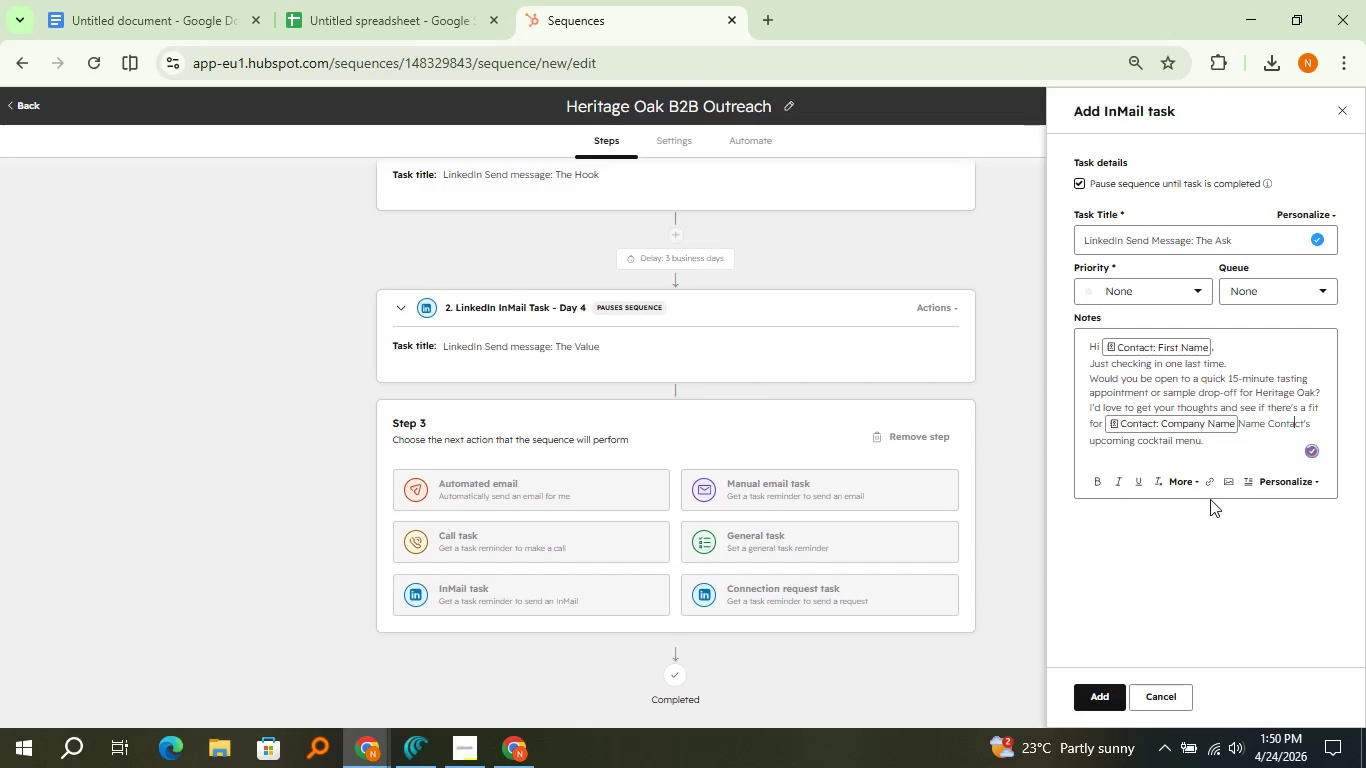 
left_click([1210, 499])
 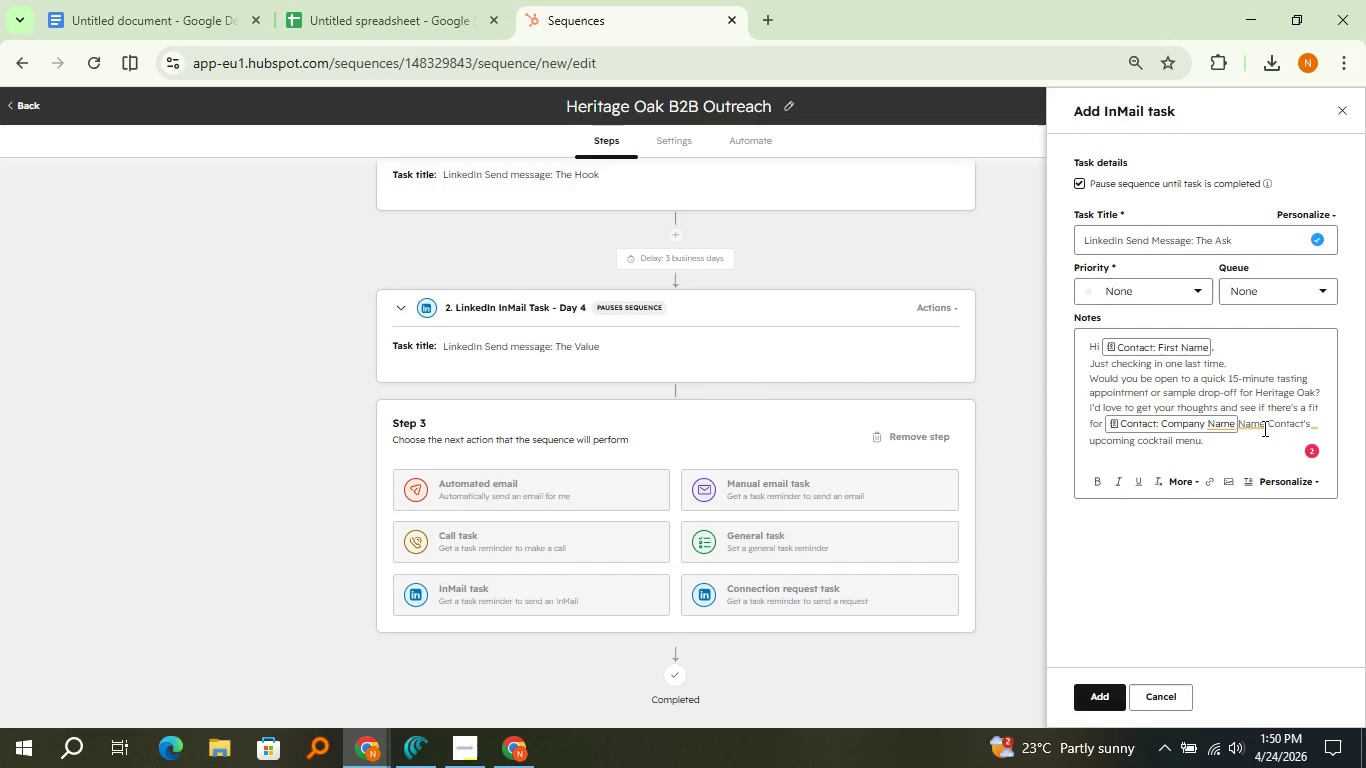 
key(Control+Z)
 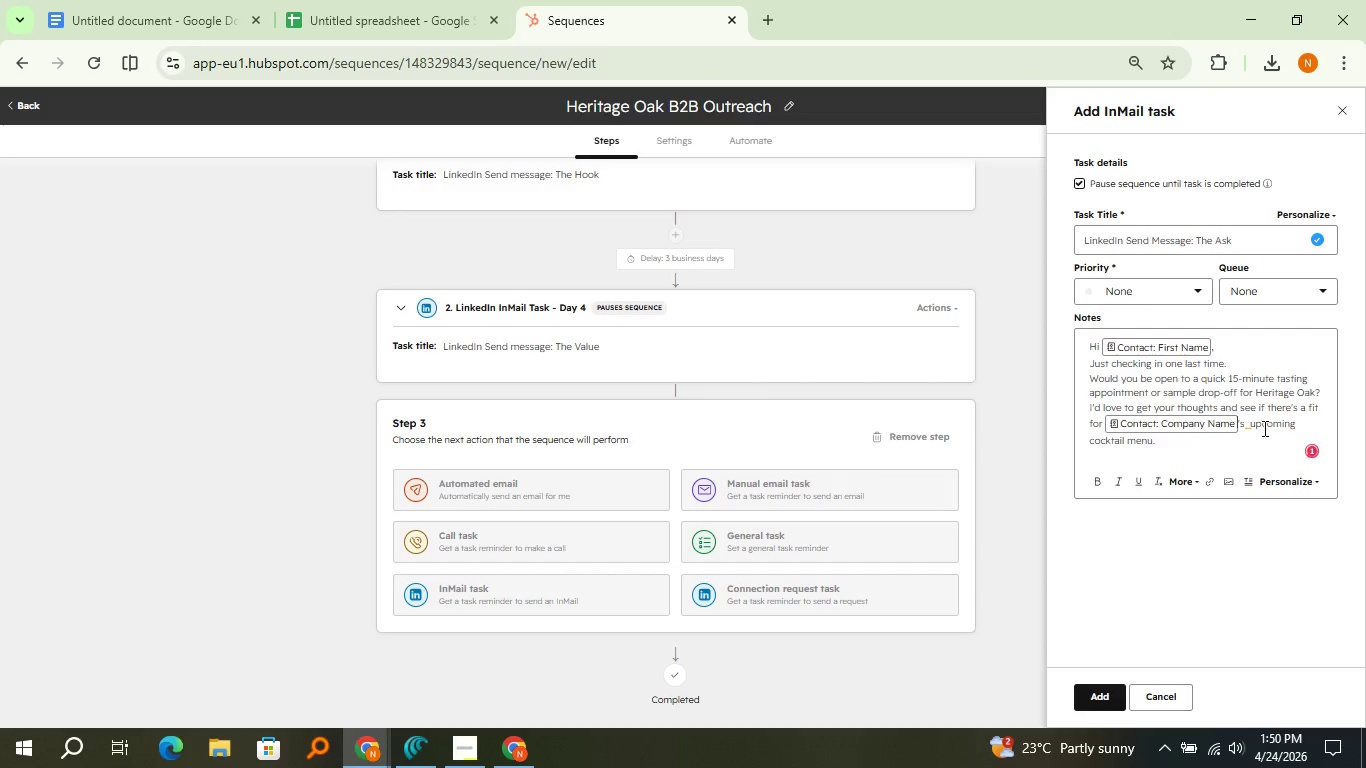 
key(Control+Z)
 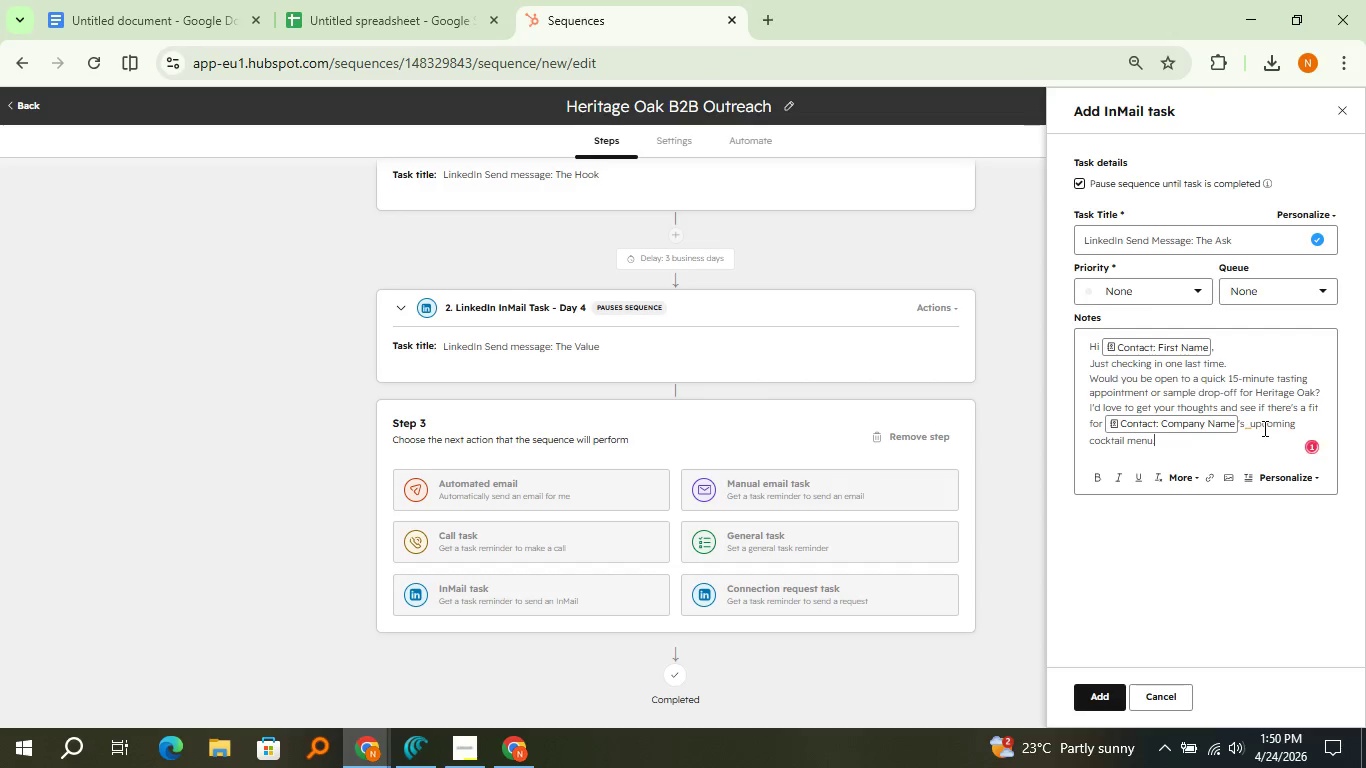 
key(Control+Z)
 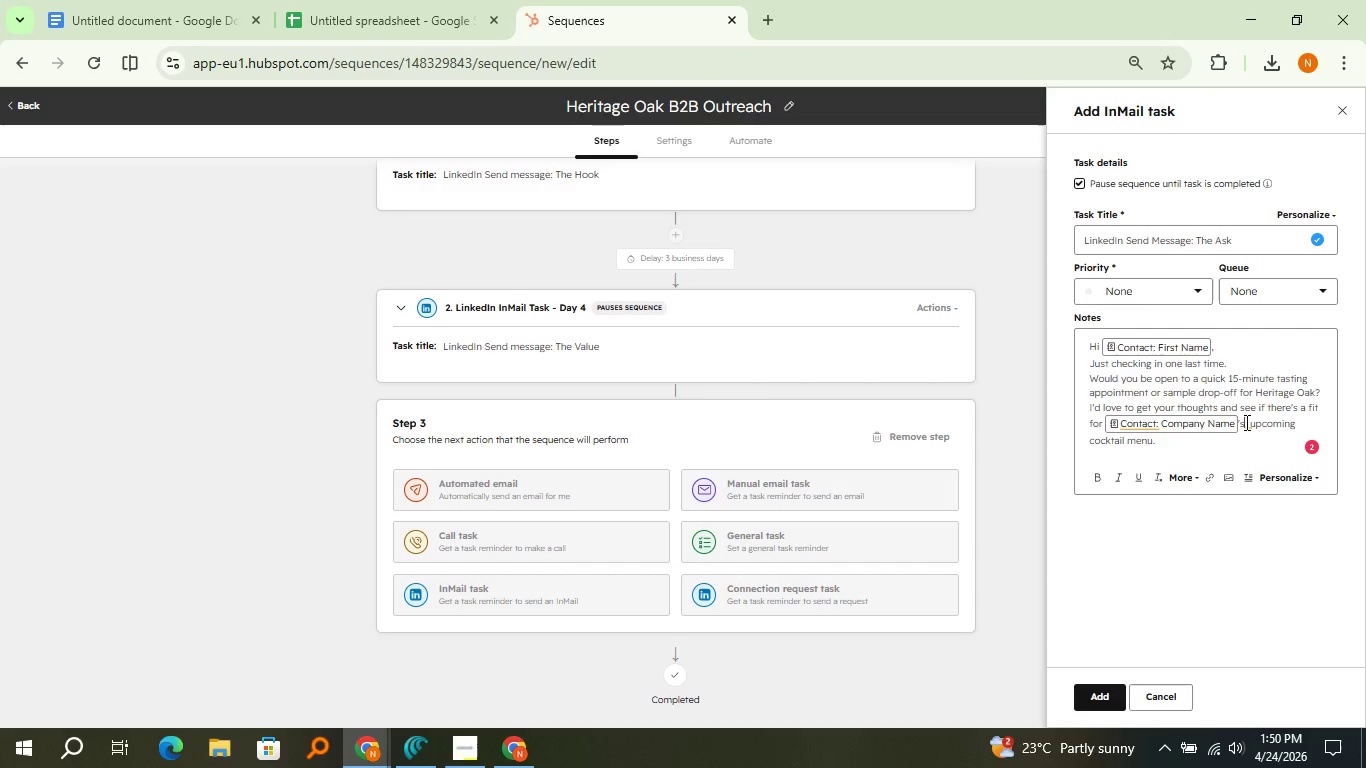 
left_click([1245, 422])
 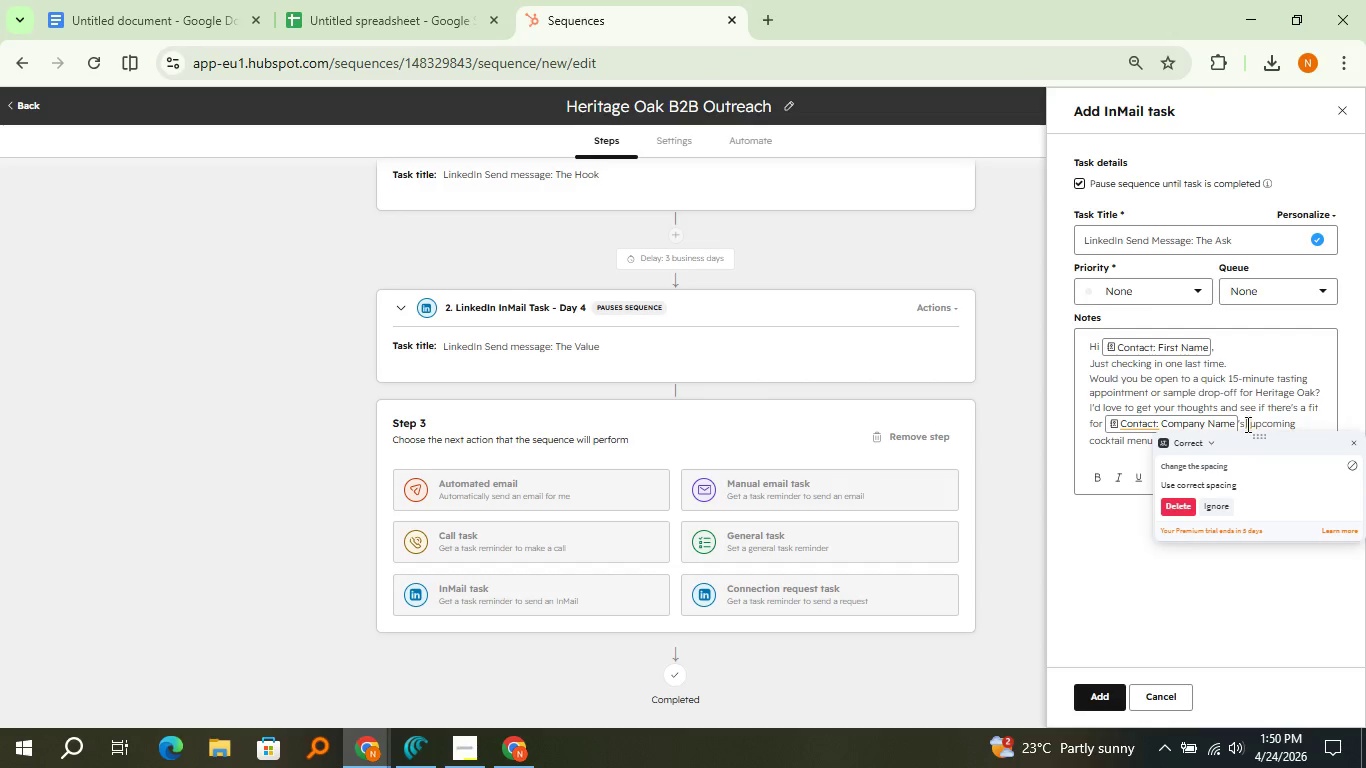 
left_click([1246, 422])
 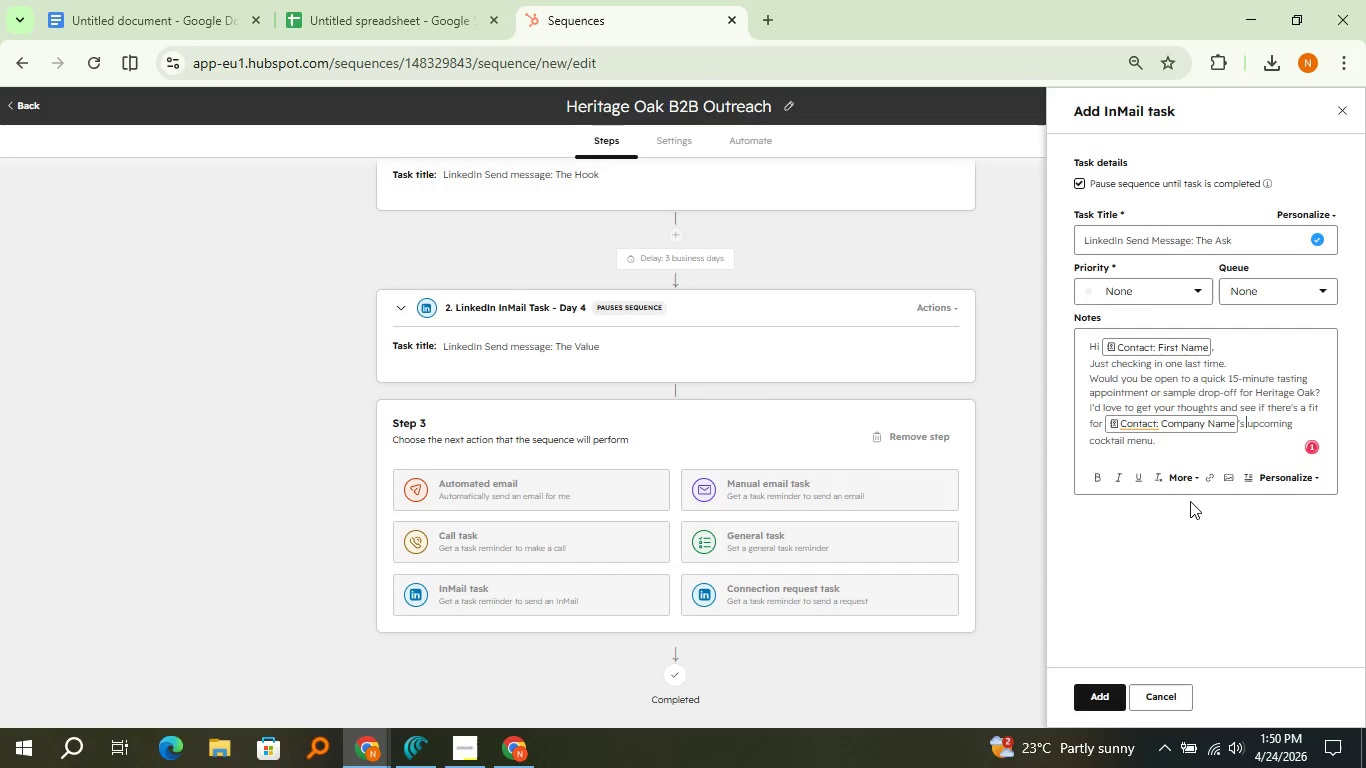 
left_click([1190, 501])
 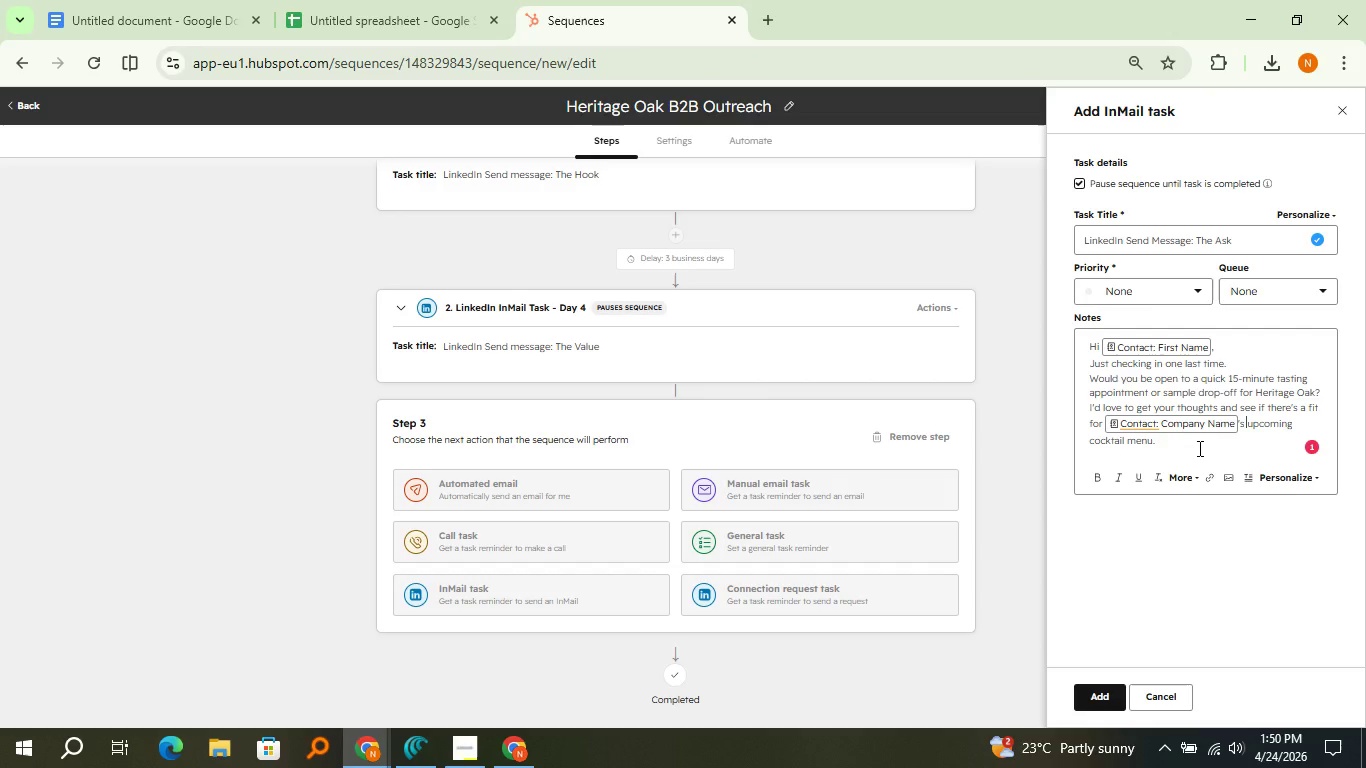 
wait(5.52)
 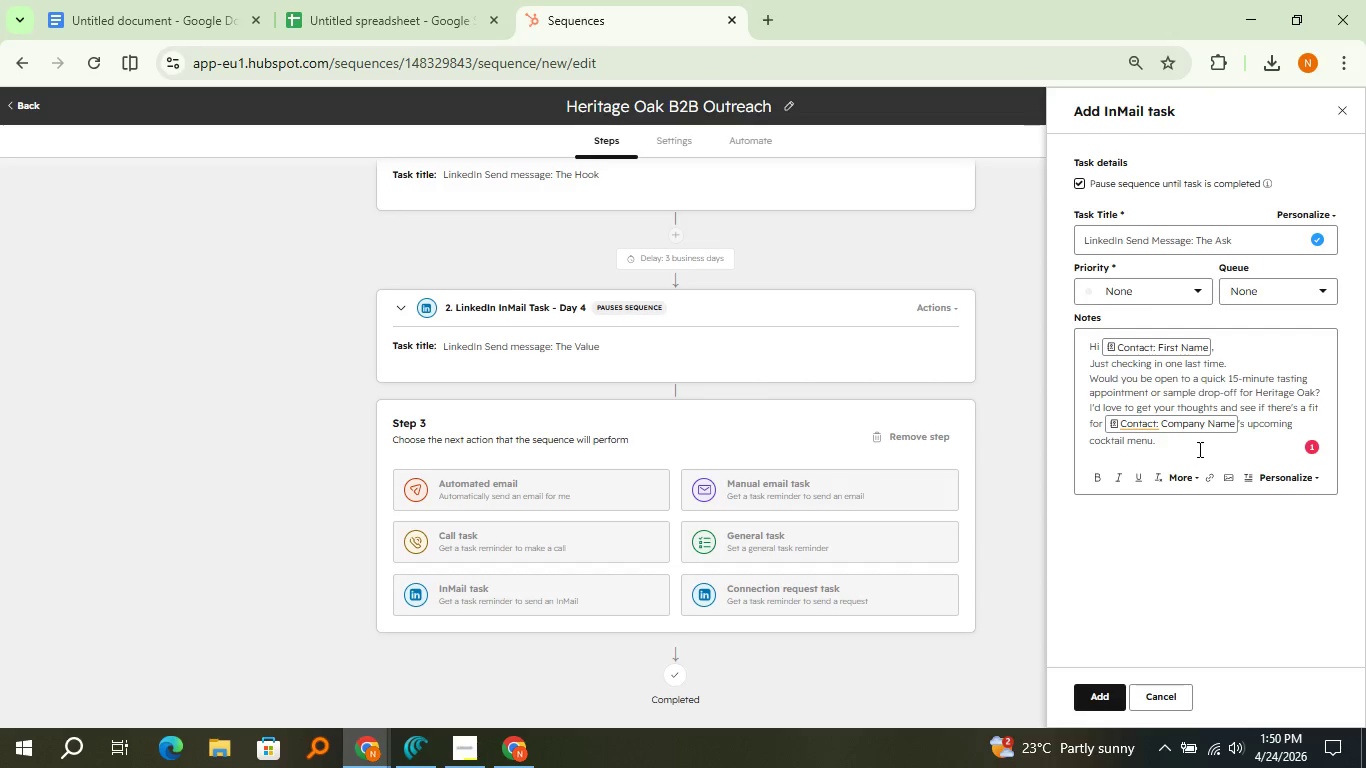 
left_click([1198, 448])
 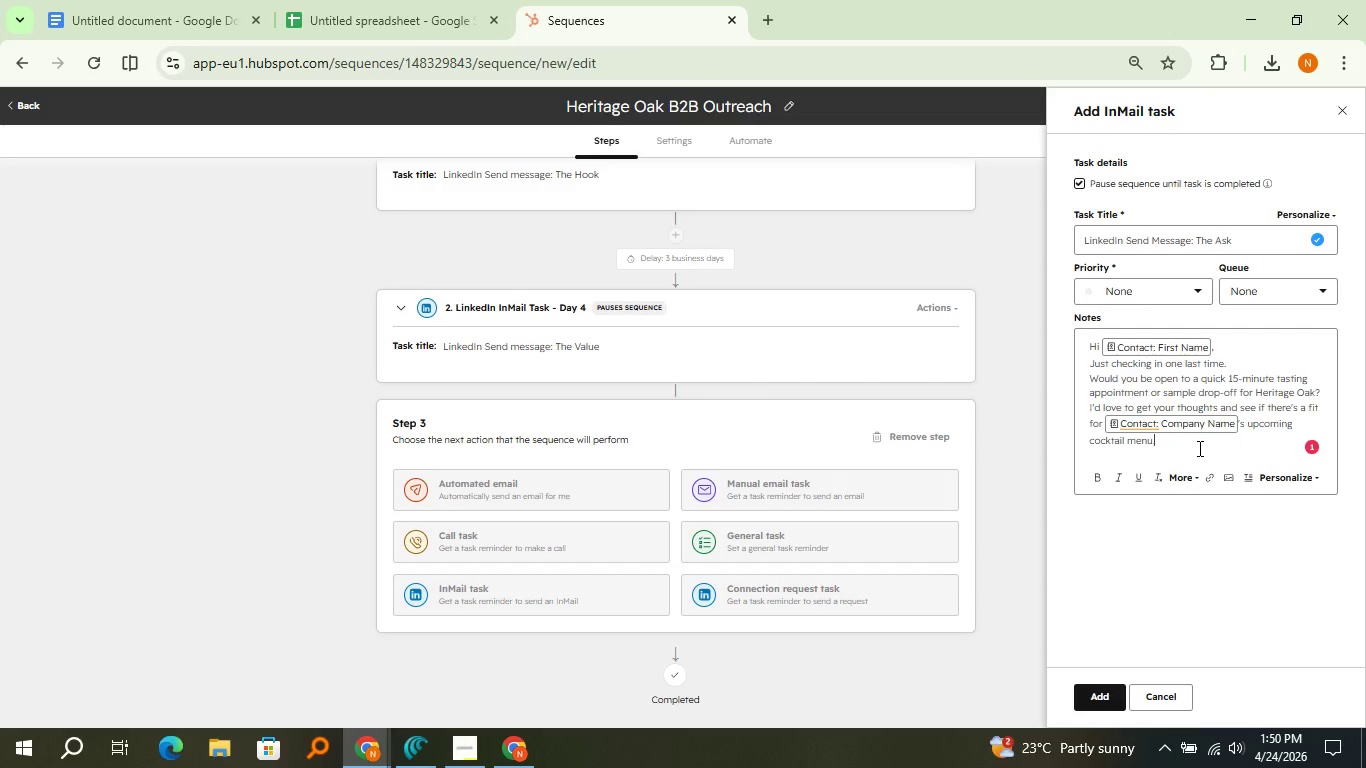 
key(Enter)
 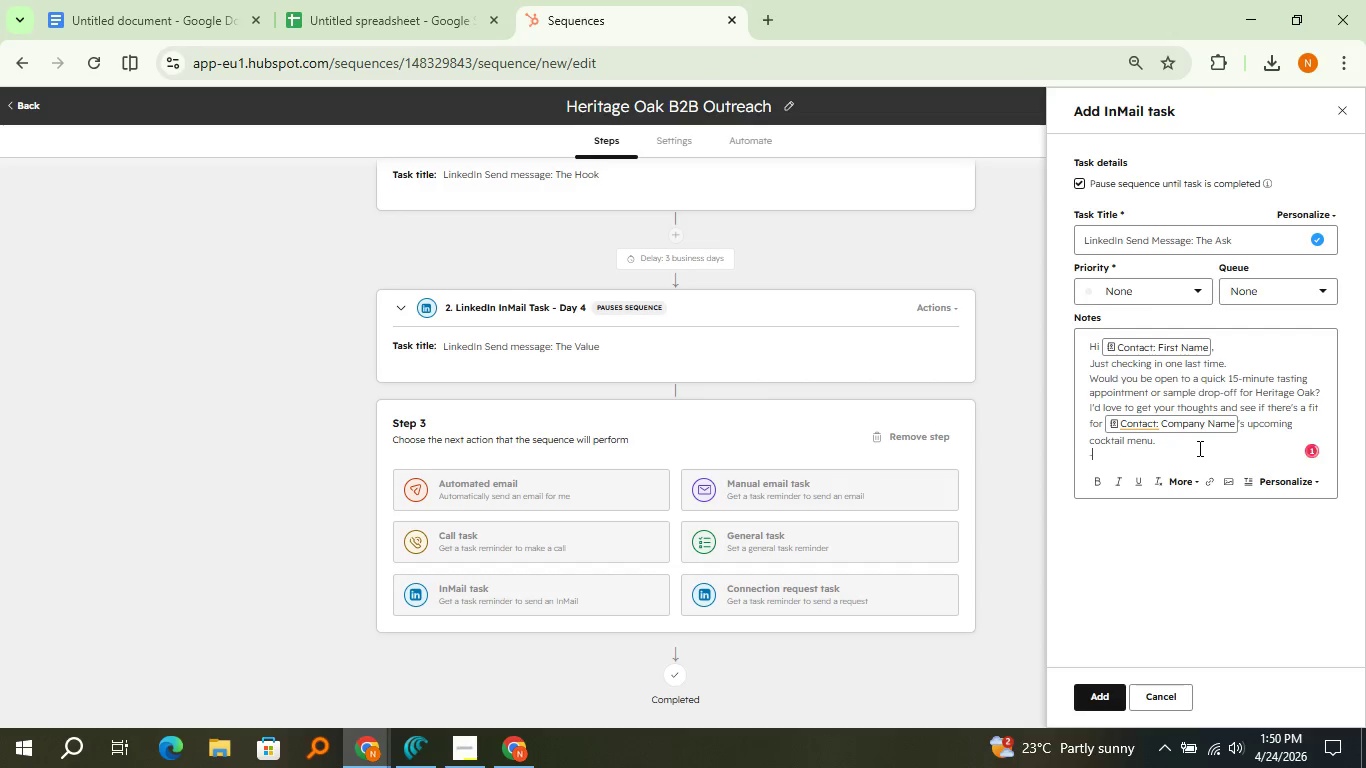 
type(- cask & Carbon)
 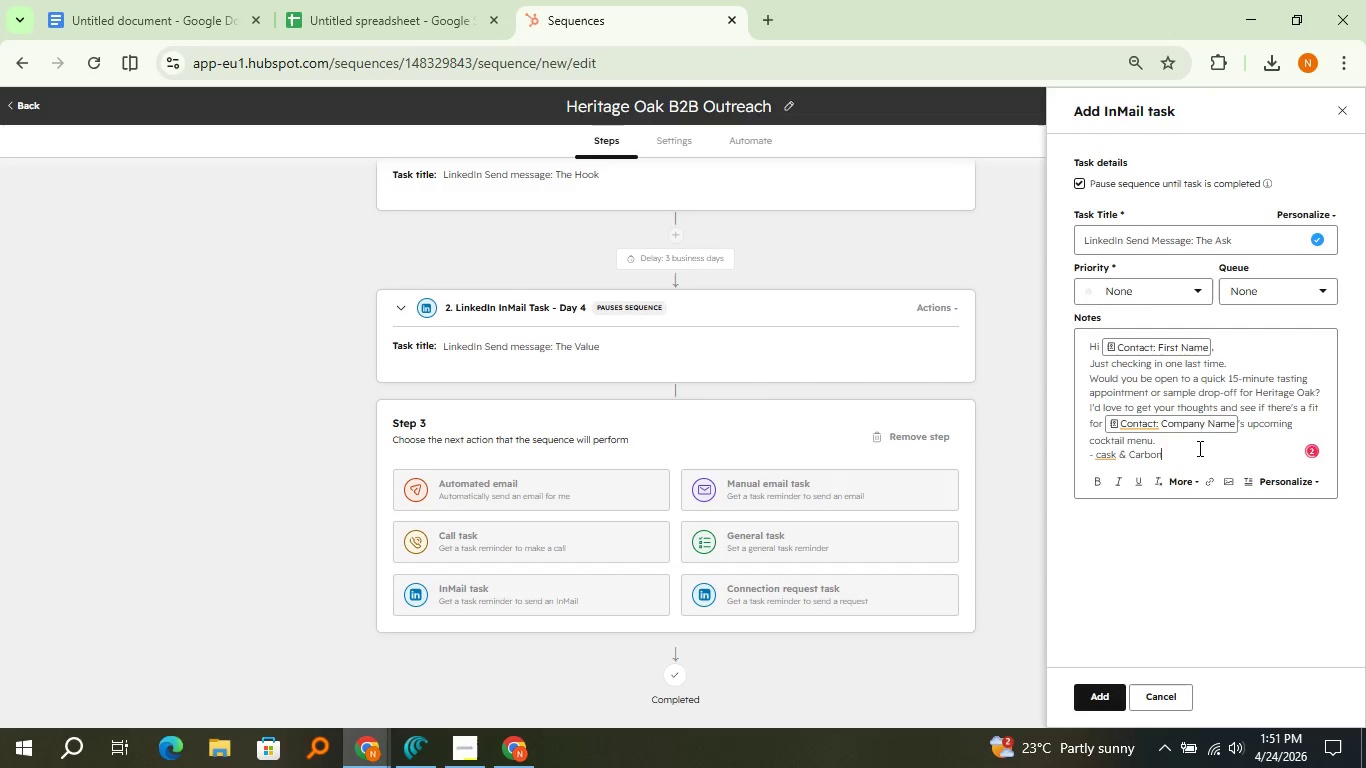 
left_click([1110, 459])
 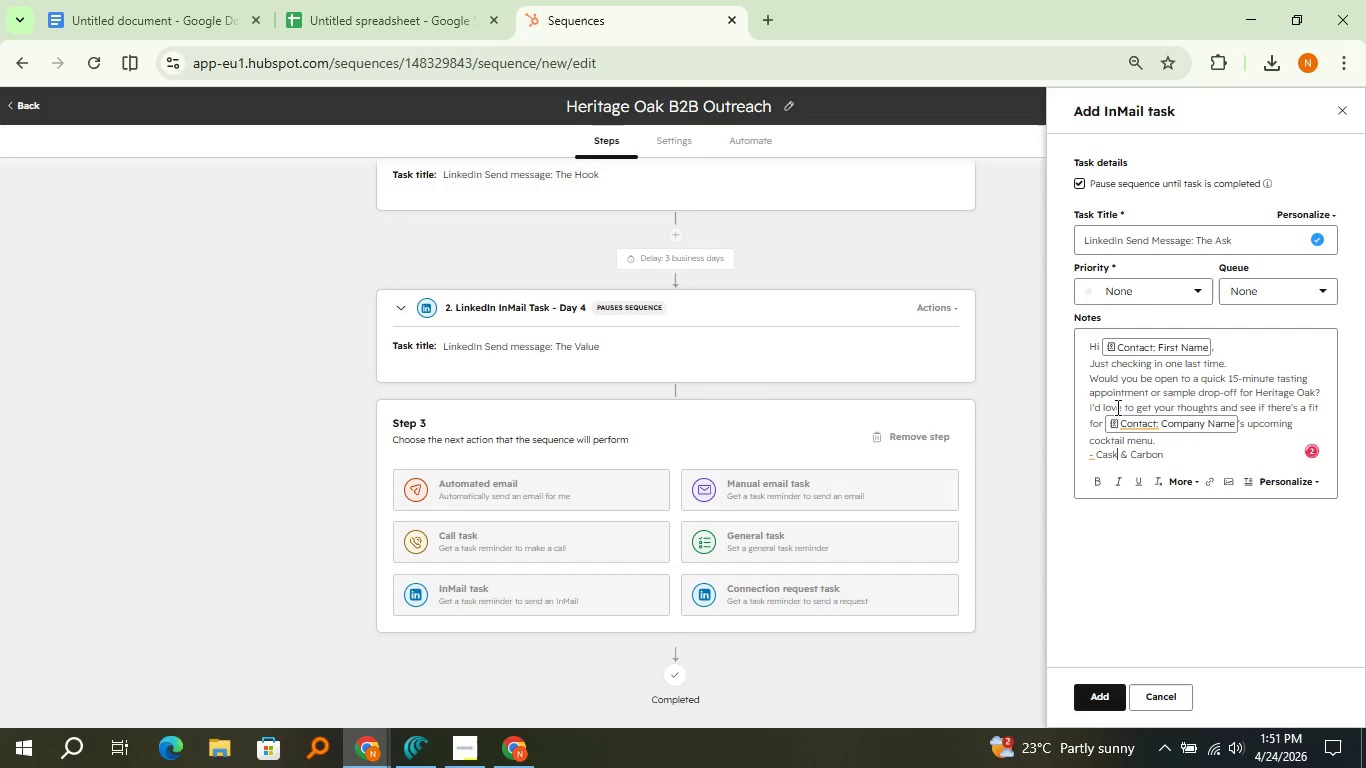 
left_click([1116, 405])
 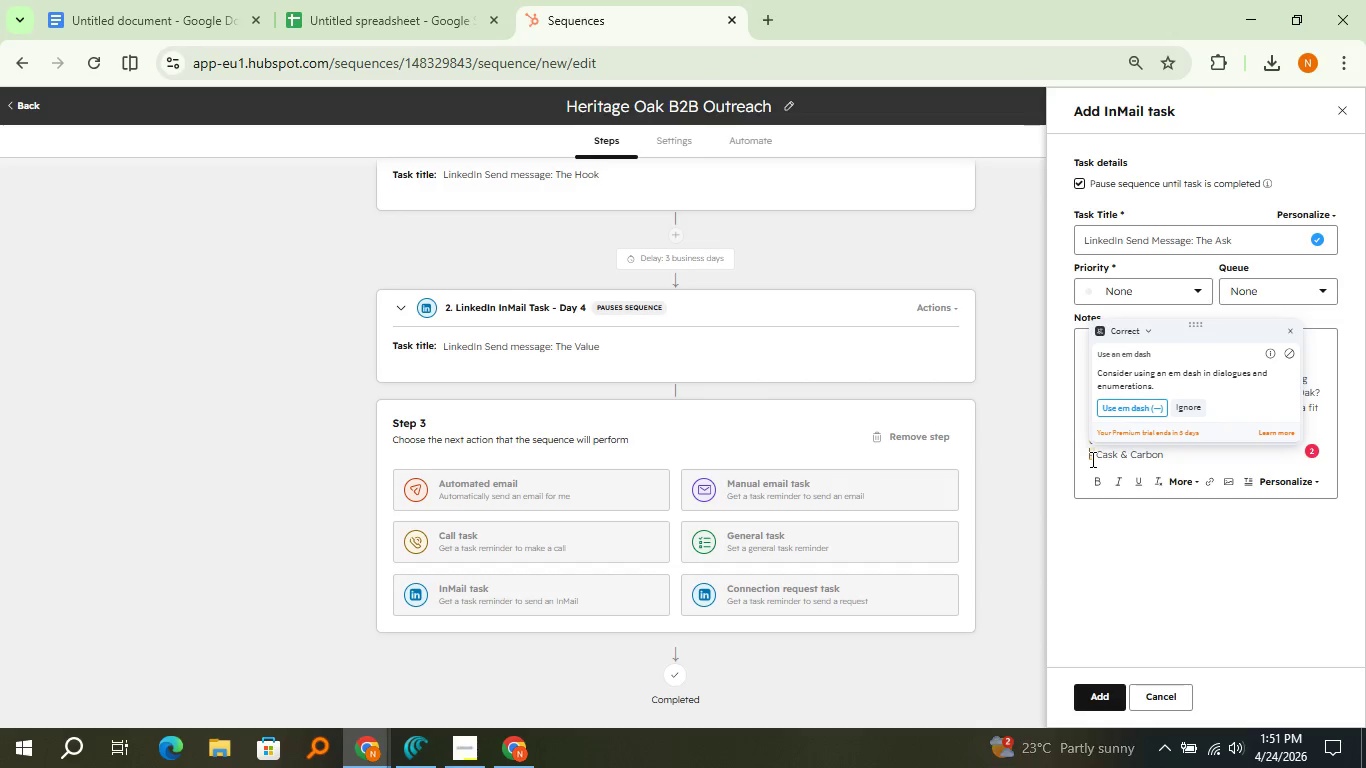 
left_click([1091, 459])
 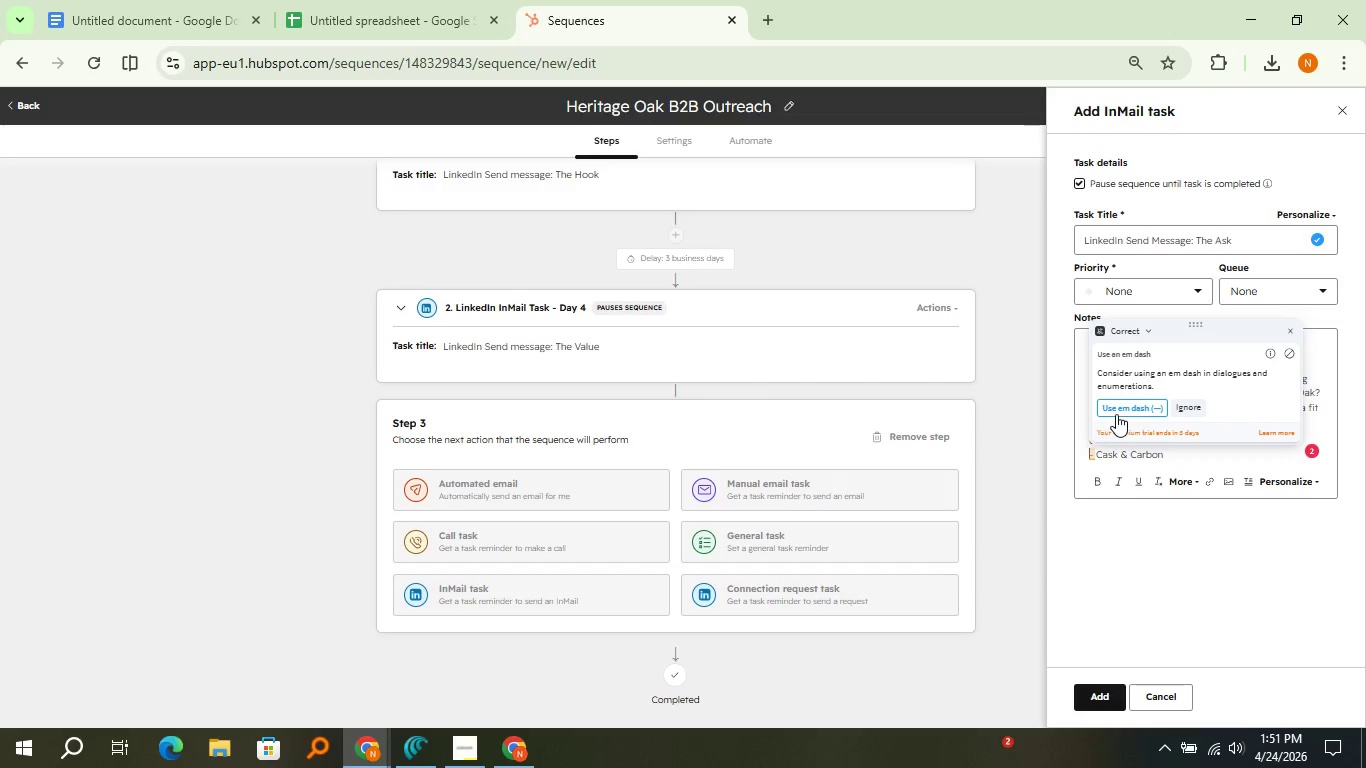 
left_click([1112, 420])
 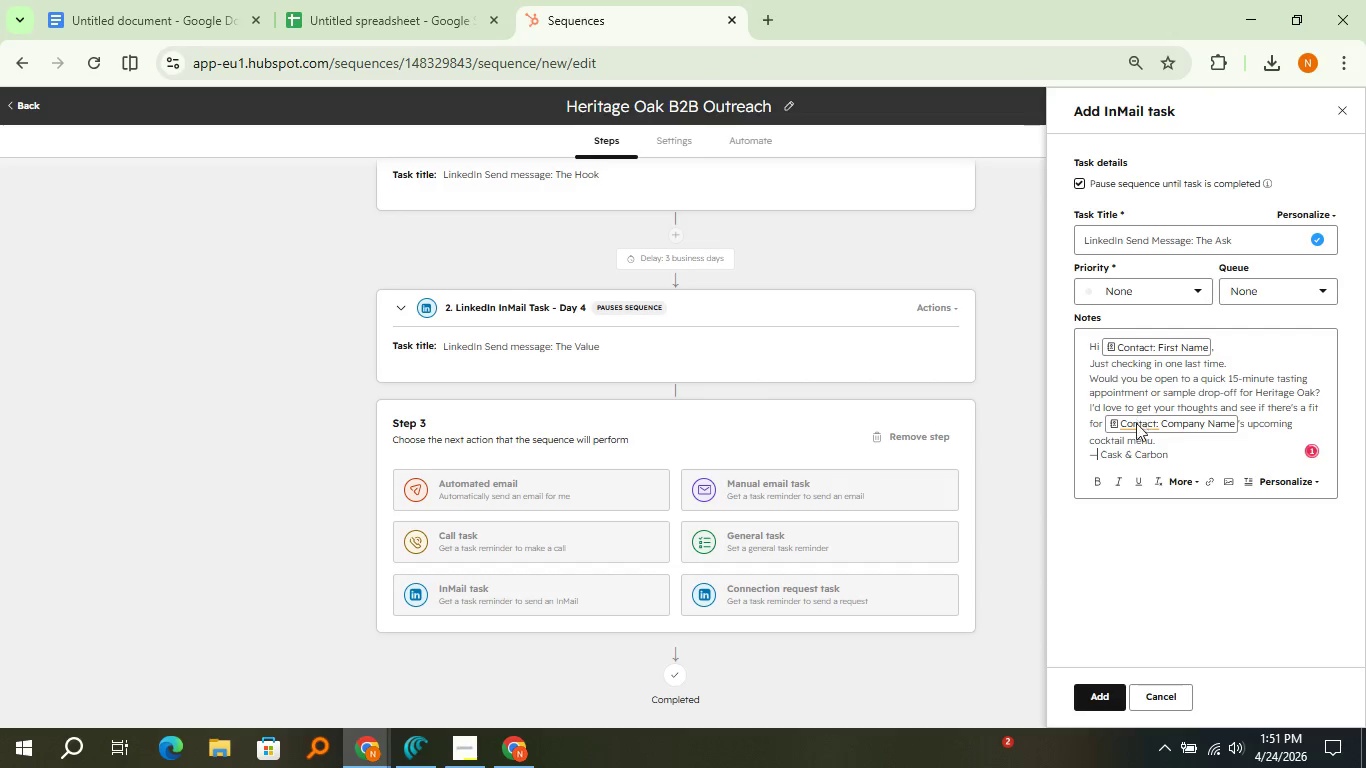 
double_click([1116, 414])
 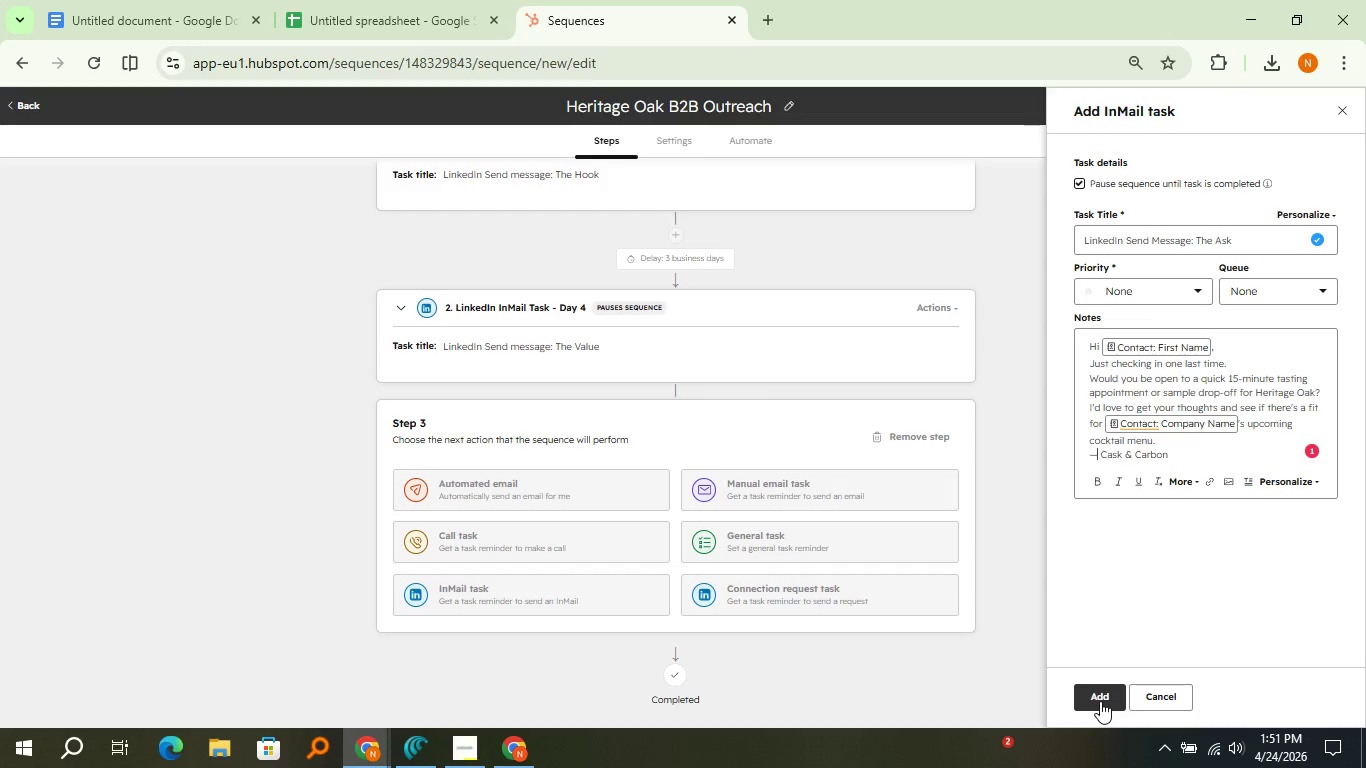 
left_click([1100, 701])
 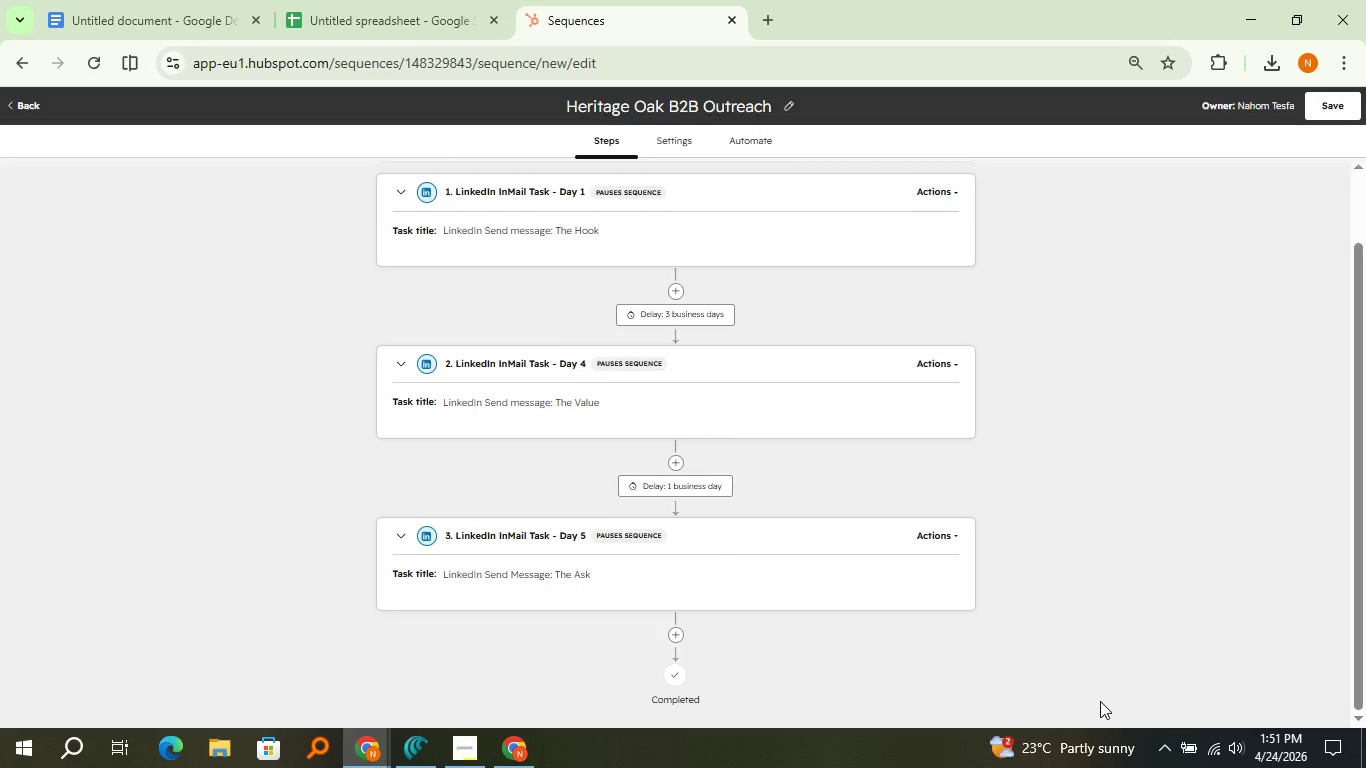 
wait(10.28)
 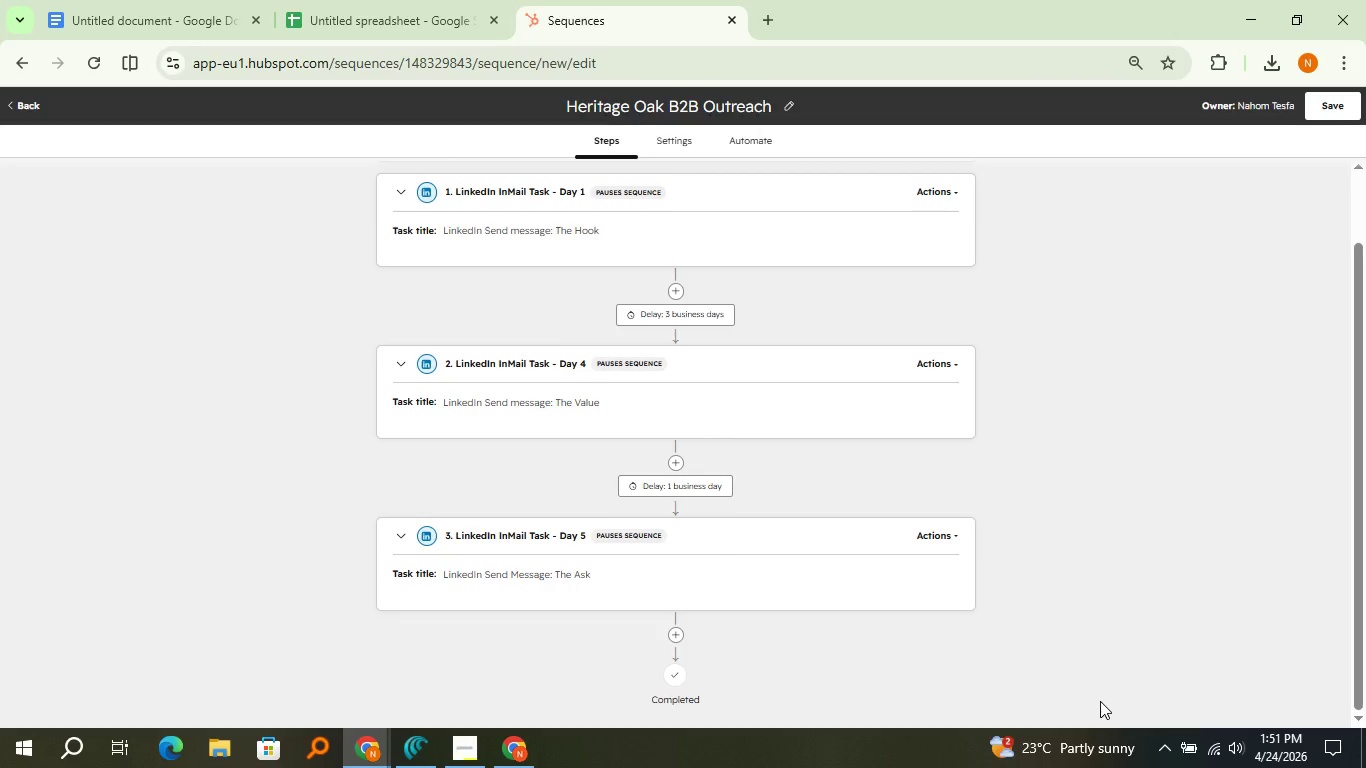 
left_click([701, 490])
 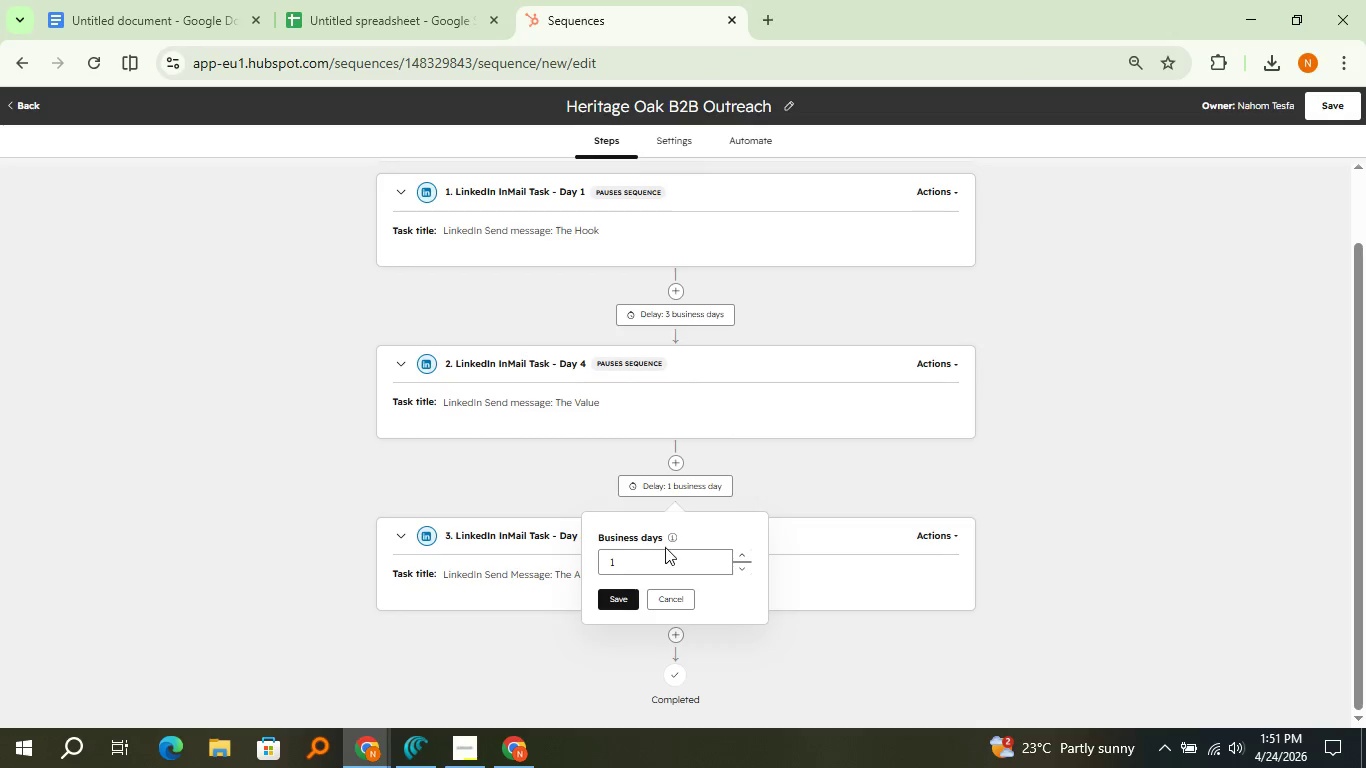 
left_click([665, 546])
 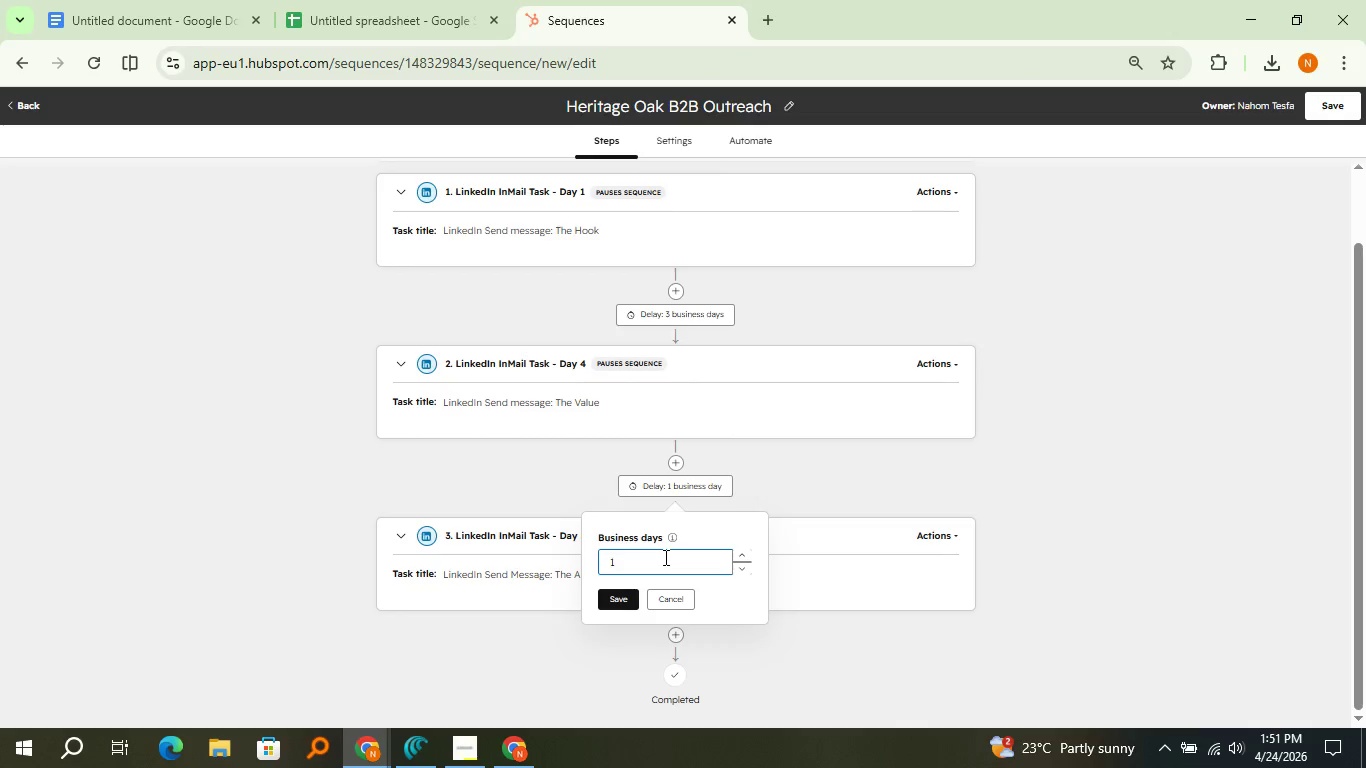 
left_click([664, 557])
 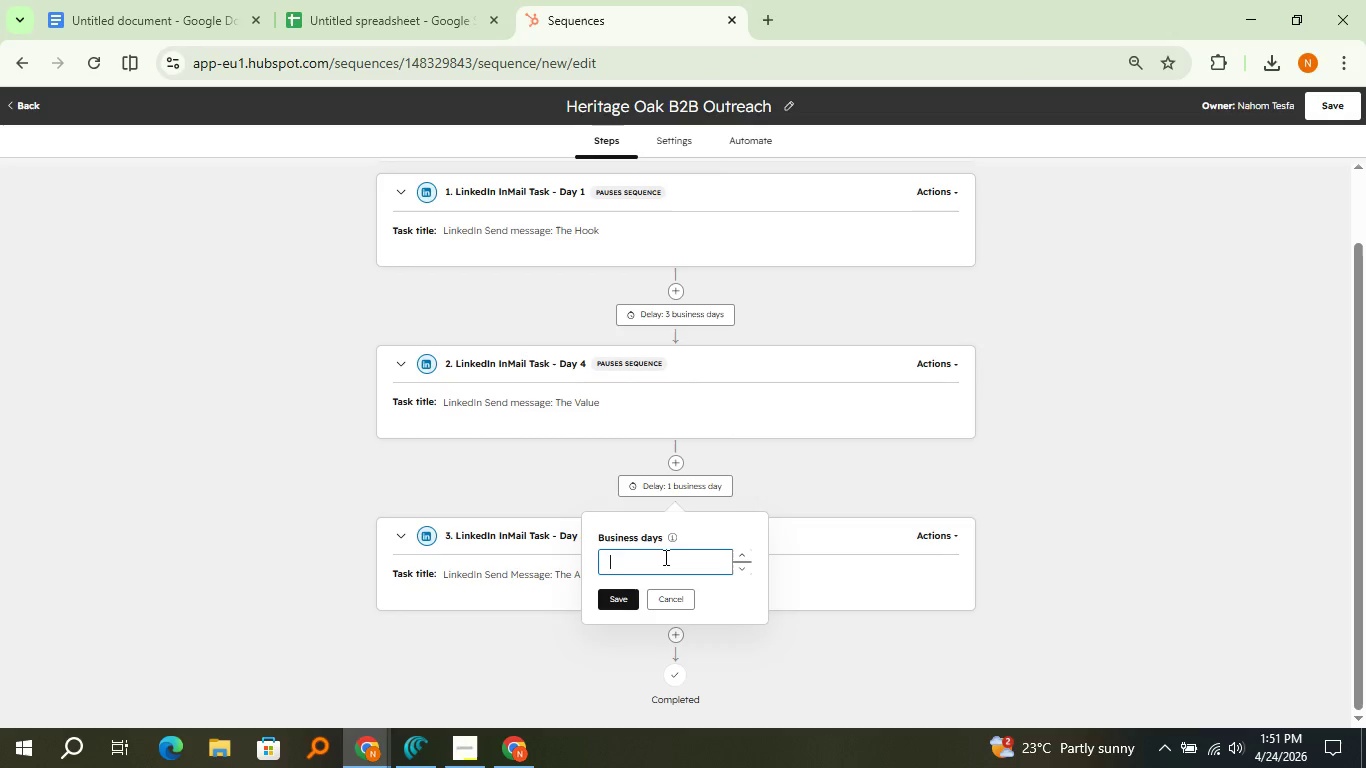 
key(Backspace)
 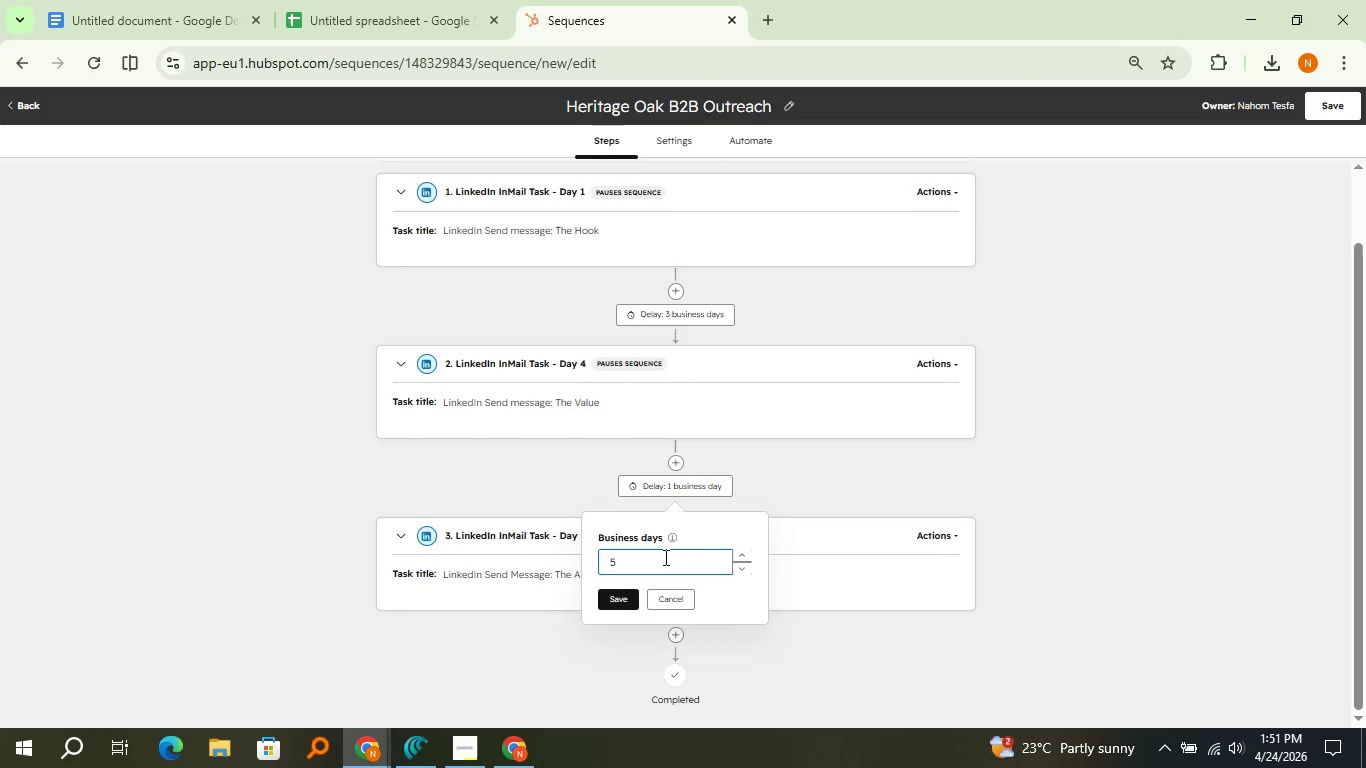 
key(5)
 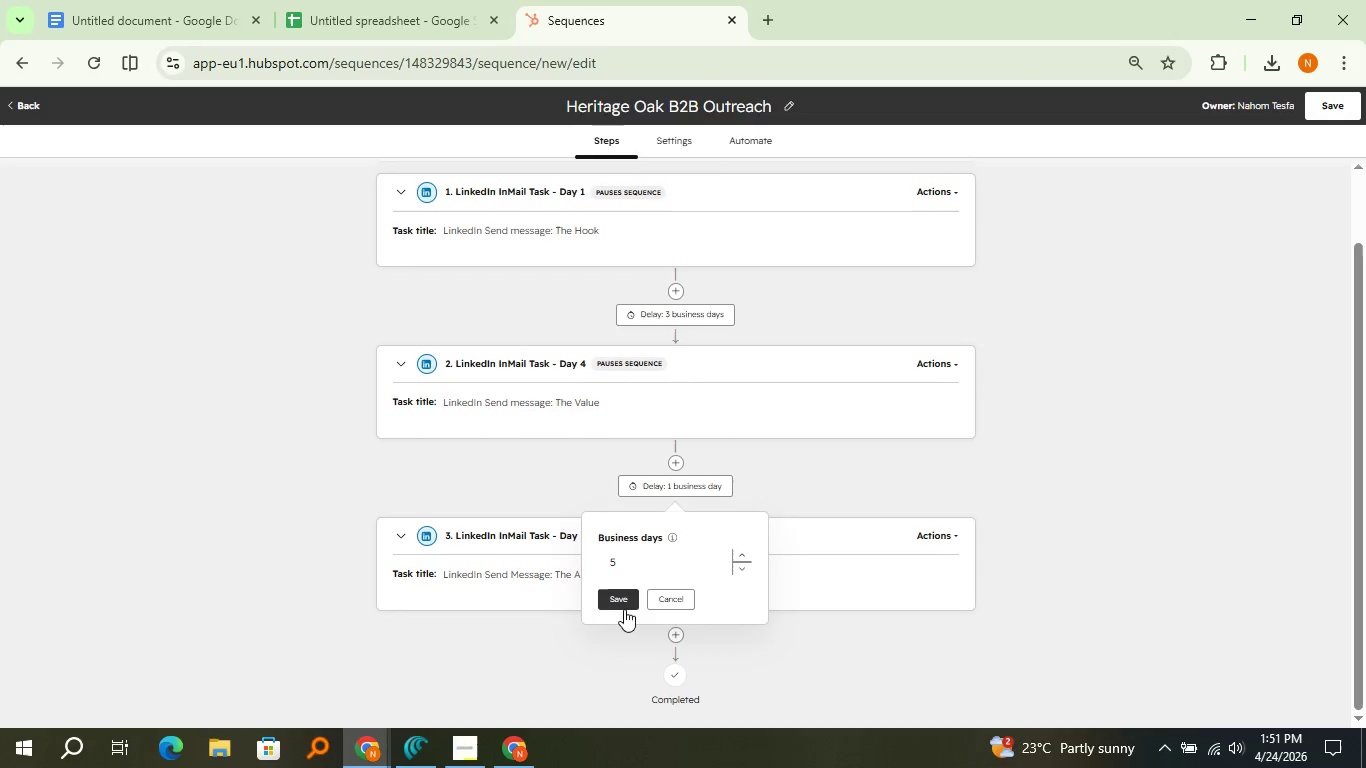 
left_click([624, 609])
 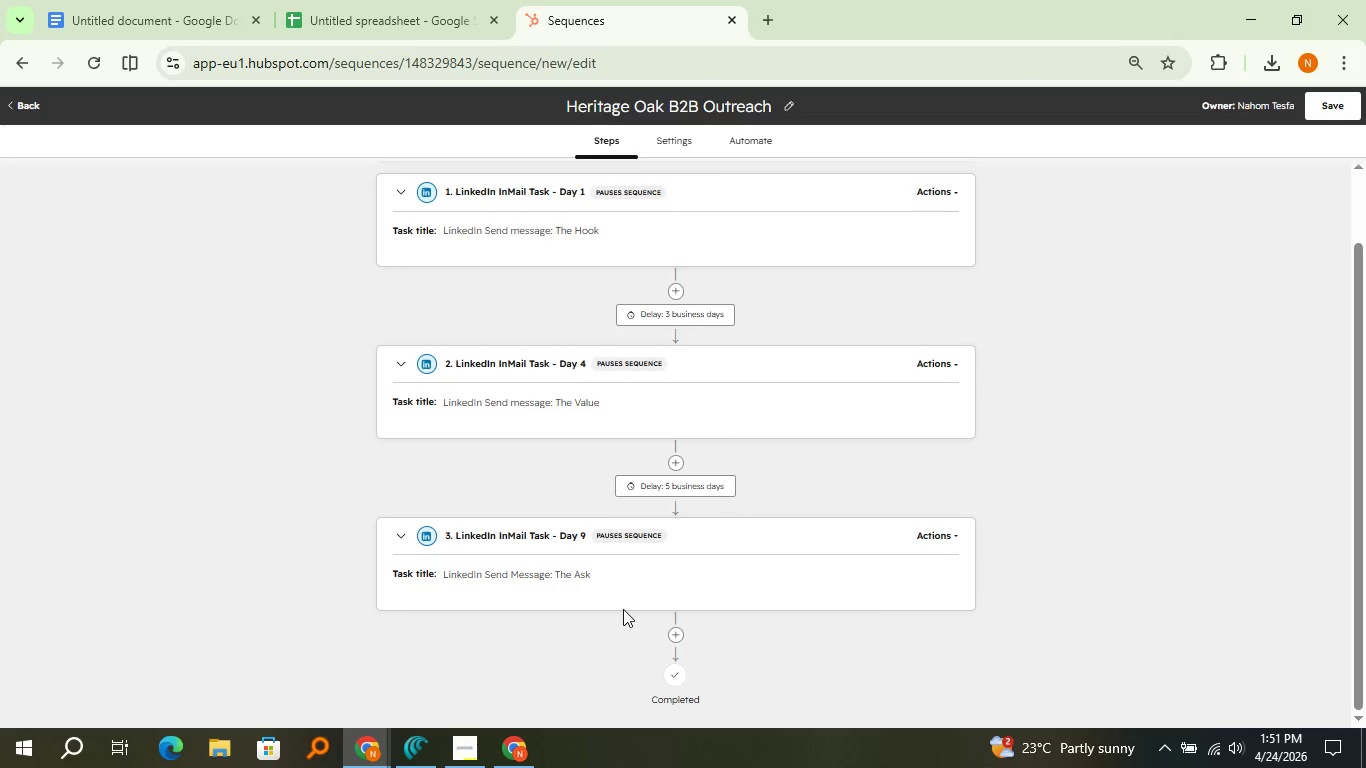 
wait(12.0)
 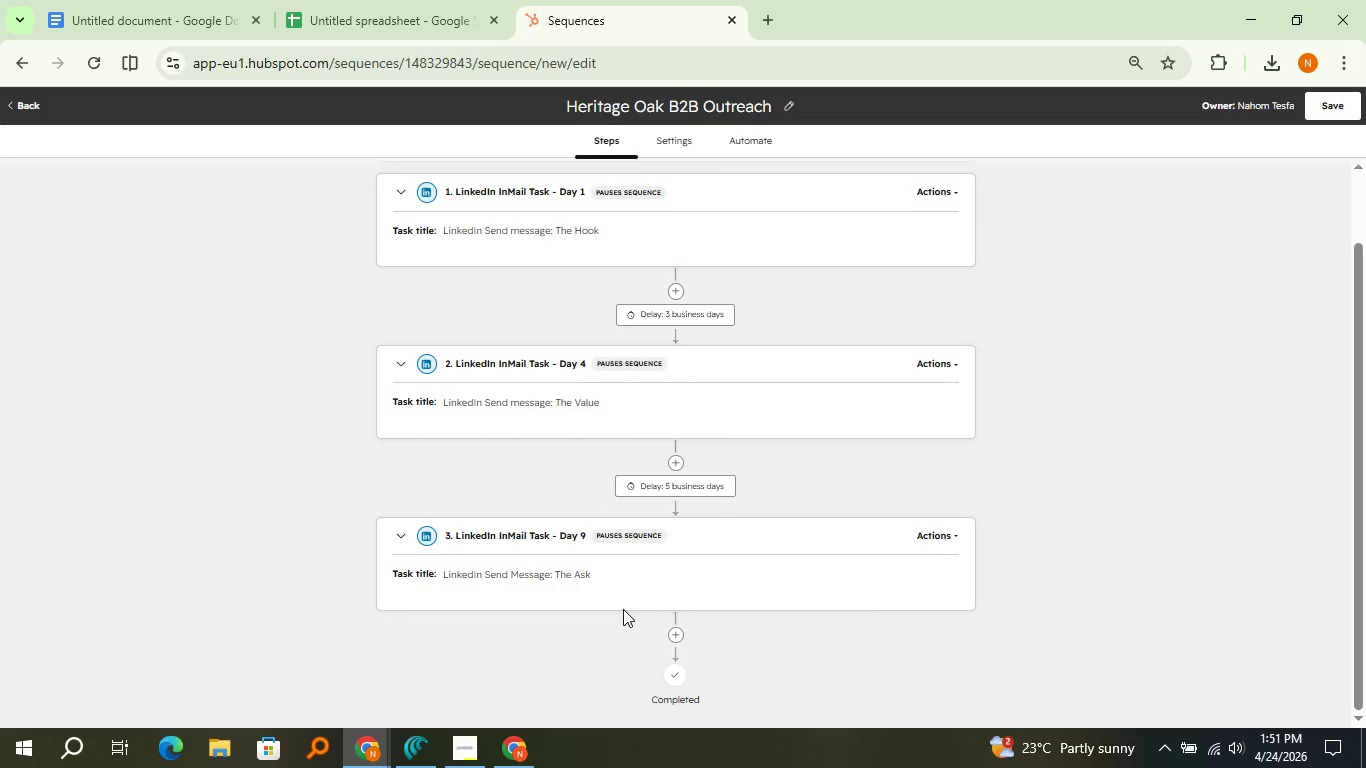 
left_click([660, 143])
 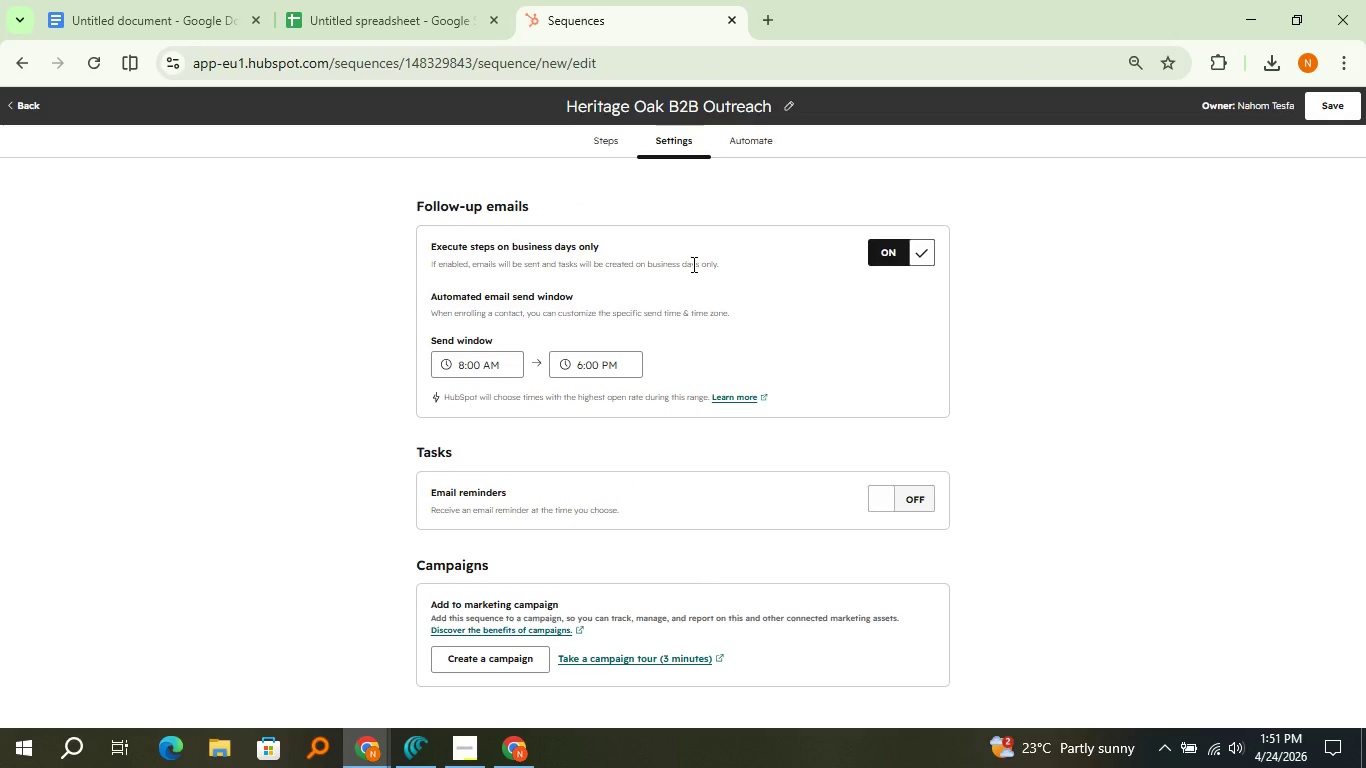 
scroll: coordinate [692, 264], scroll_direction: down, amount: 2.0
 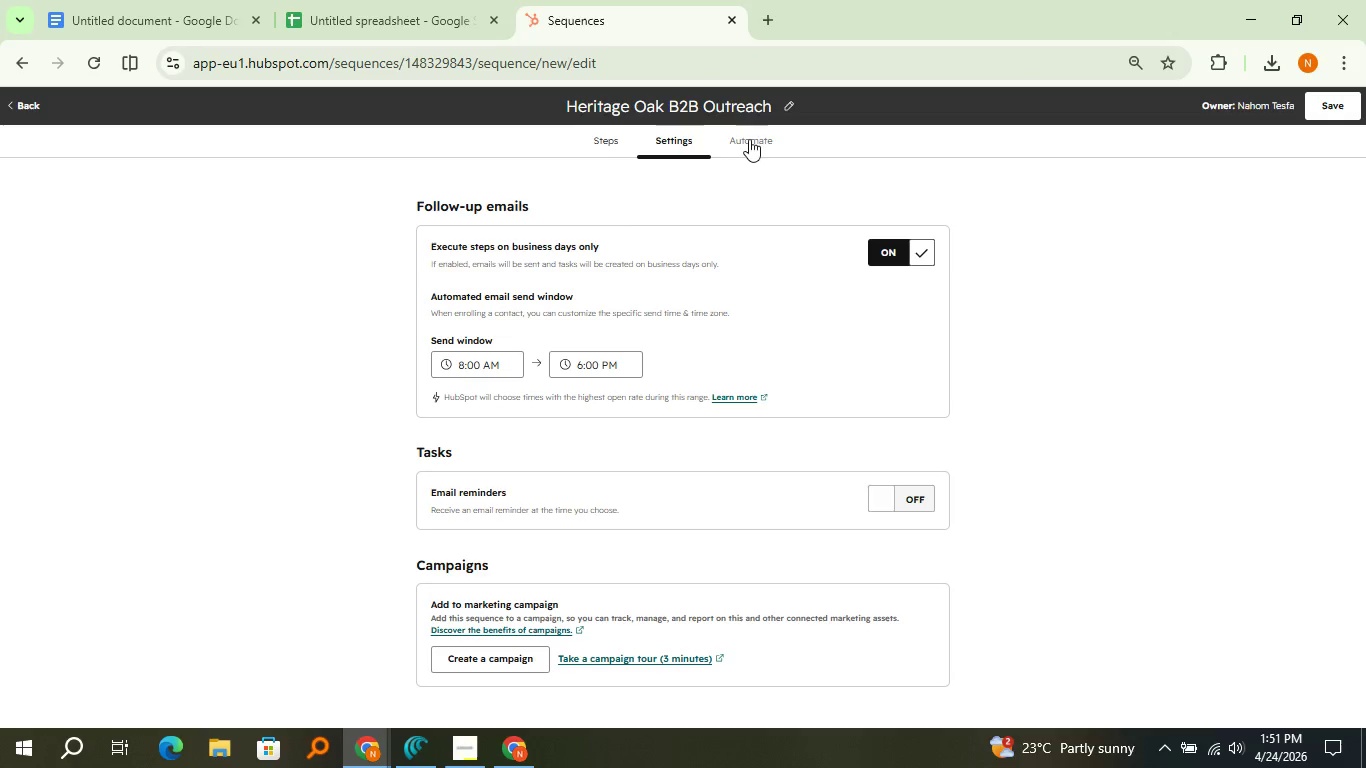 
left_click([750, 139])
 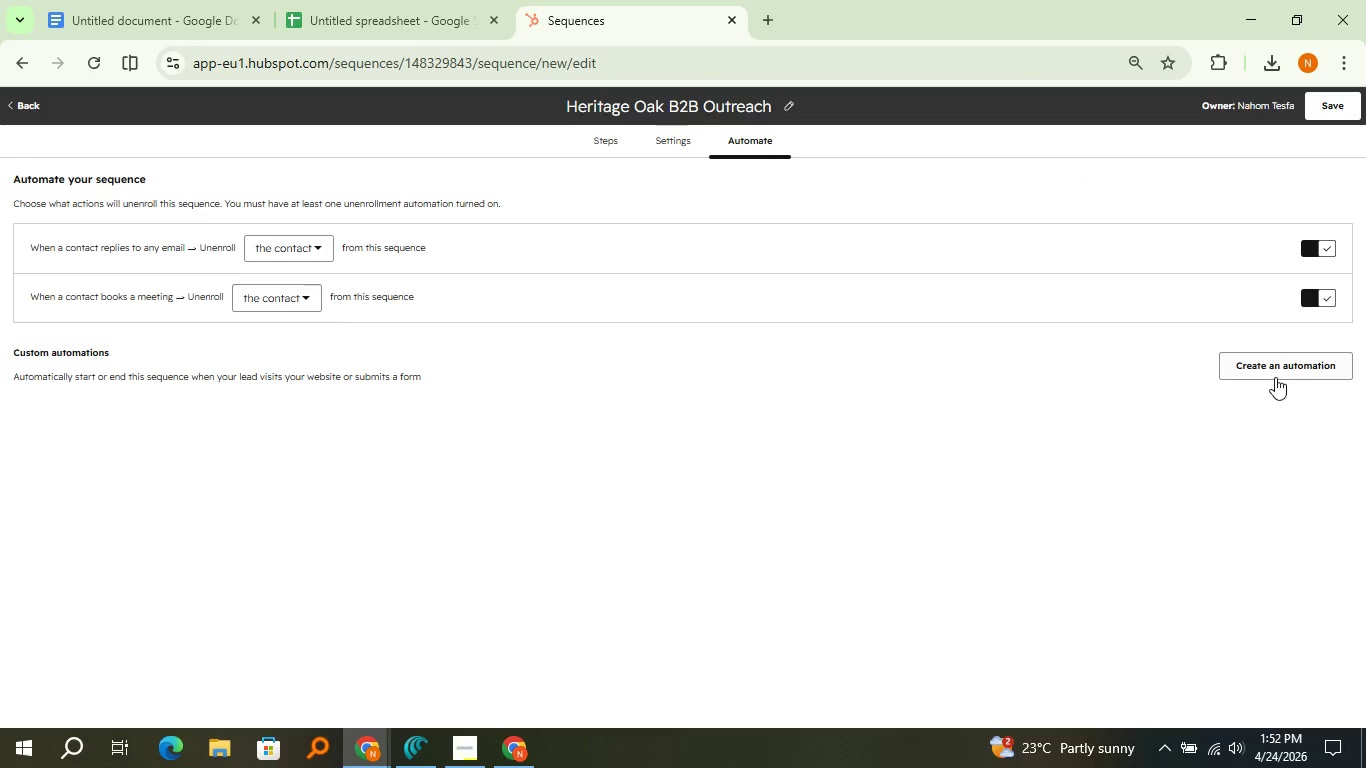 
wait(25.59)
 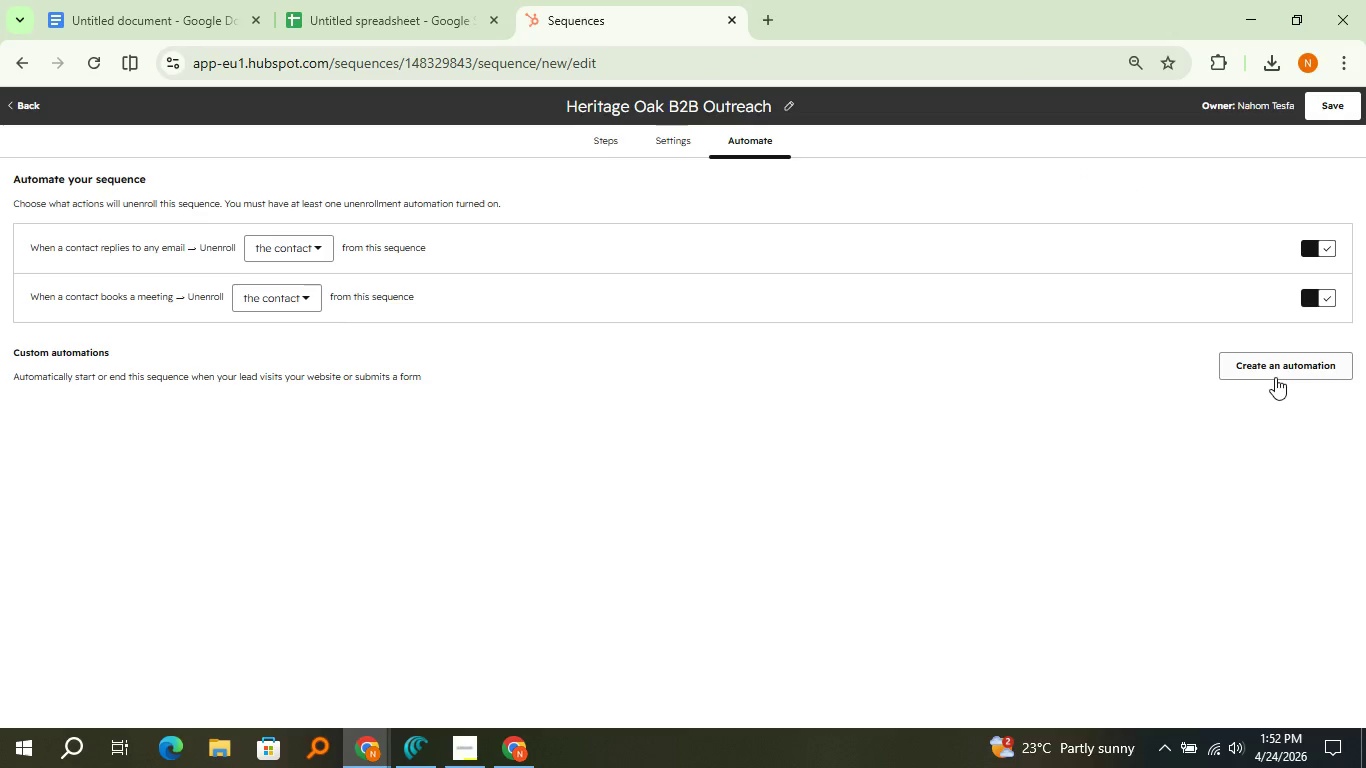 
left_click([1272, 371])
 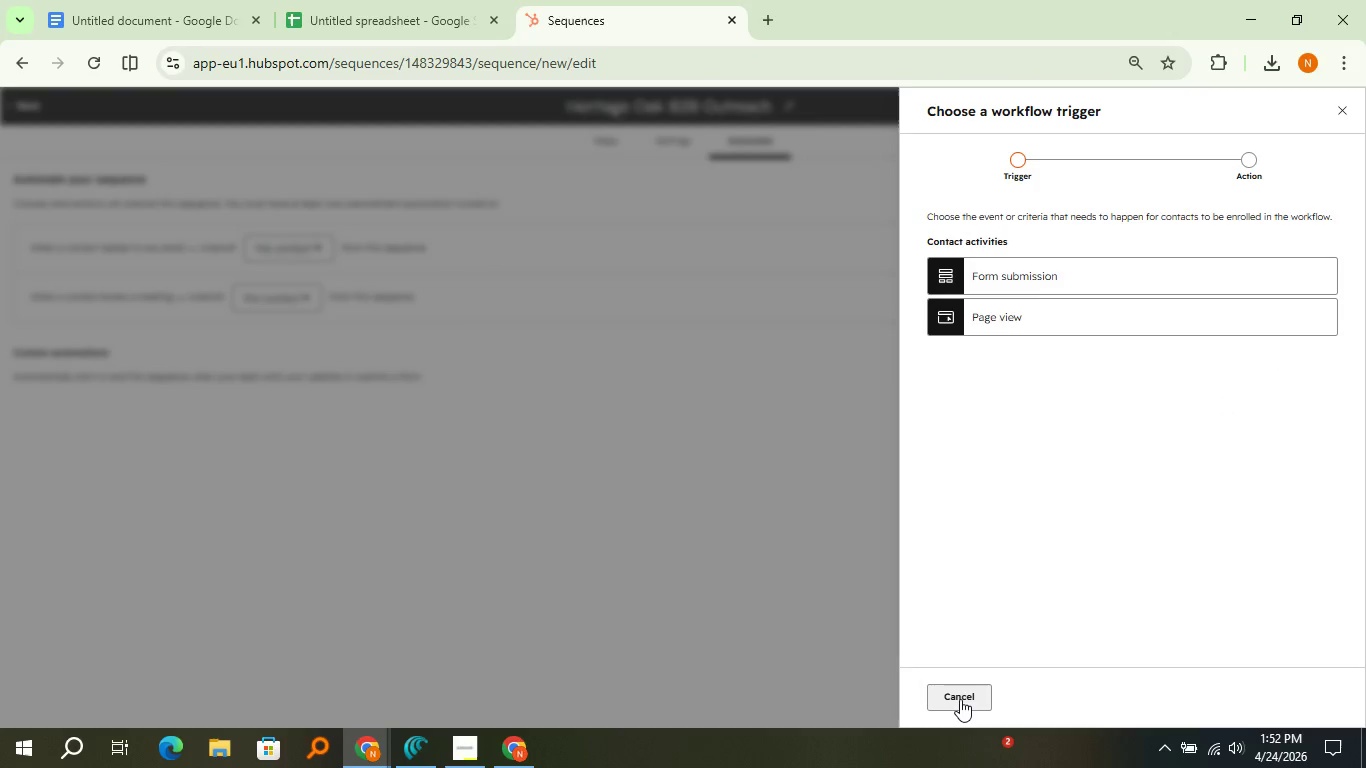 
left_click([960, 699])
 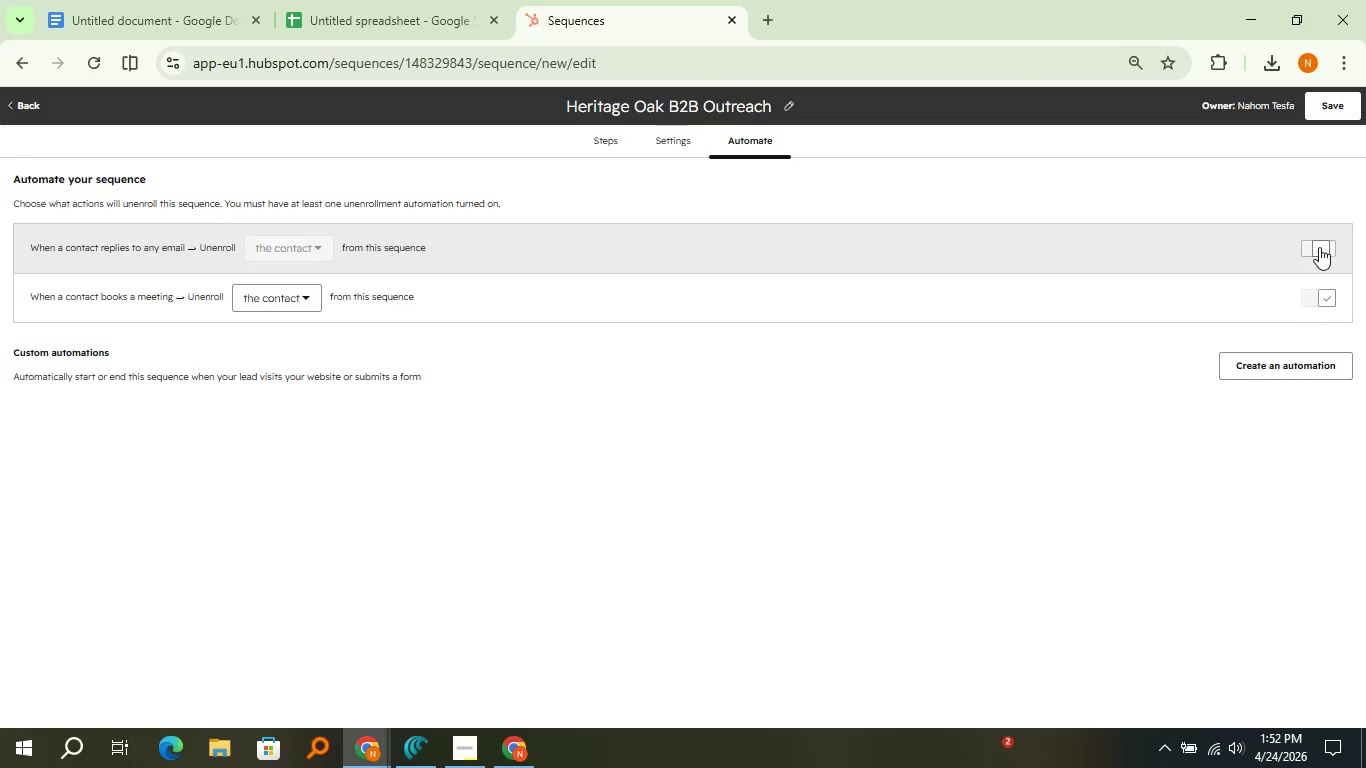 
left_click([1319, 247])
 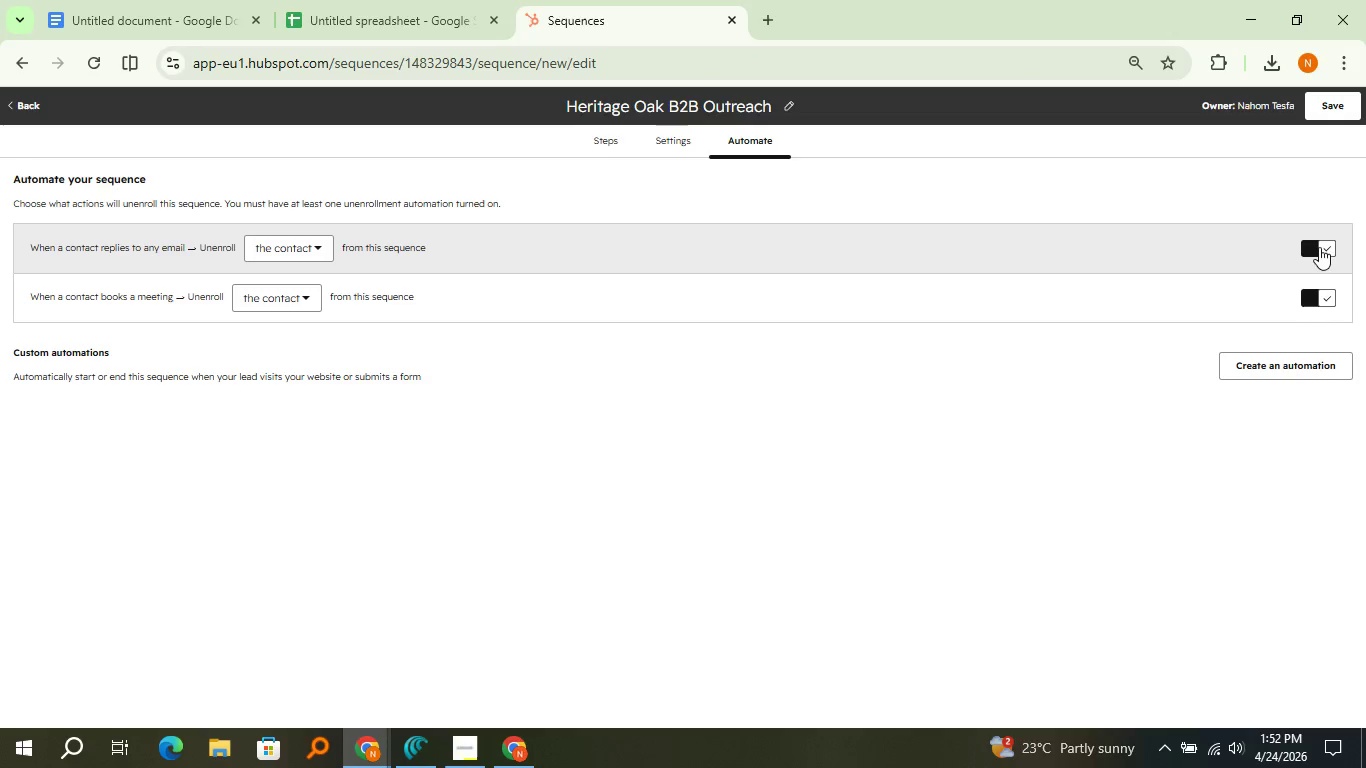 
left_click([1319, 247])
 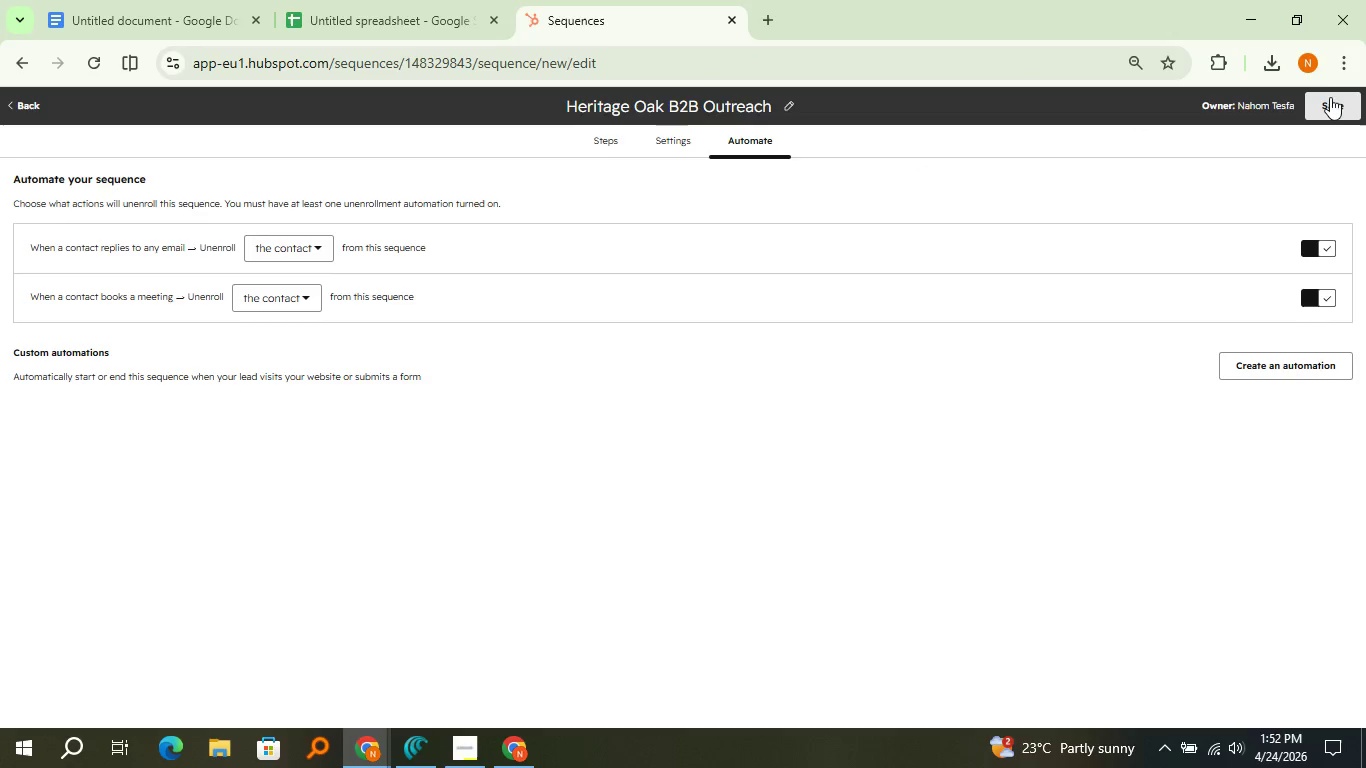 
left_click([1335, 99])
 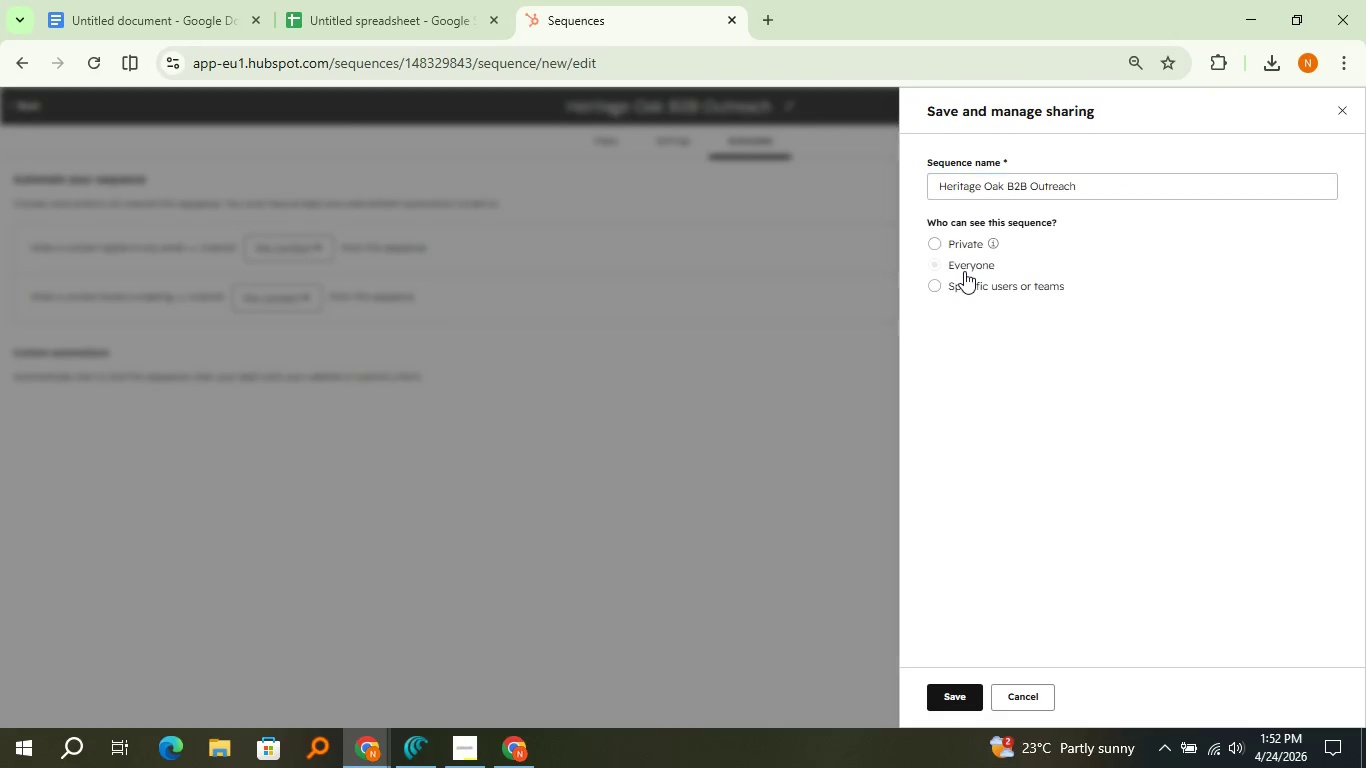 
left_click([964, 271])
 